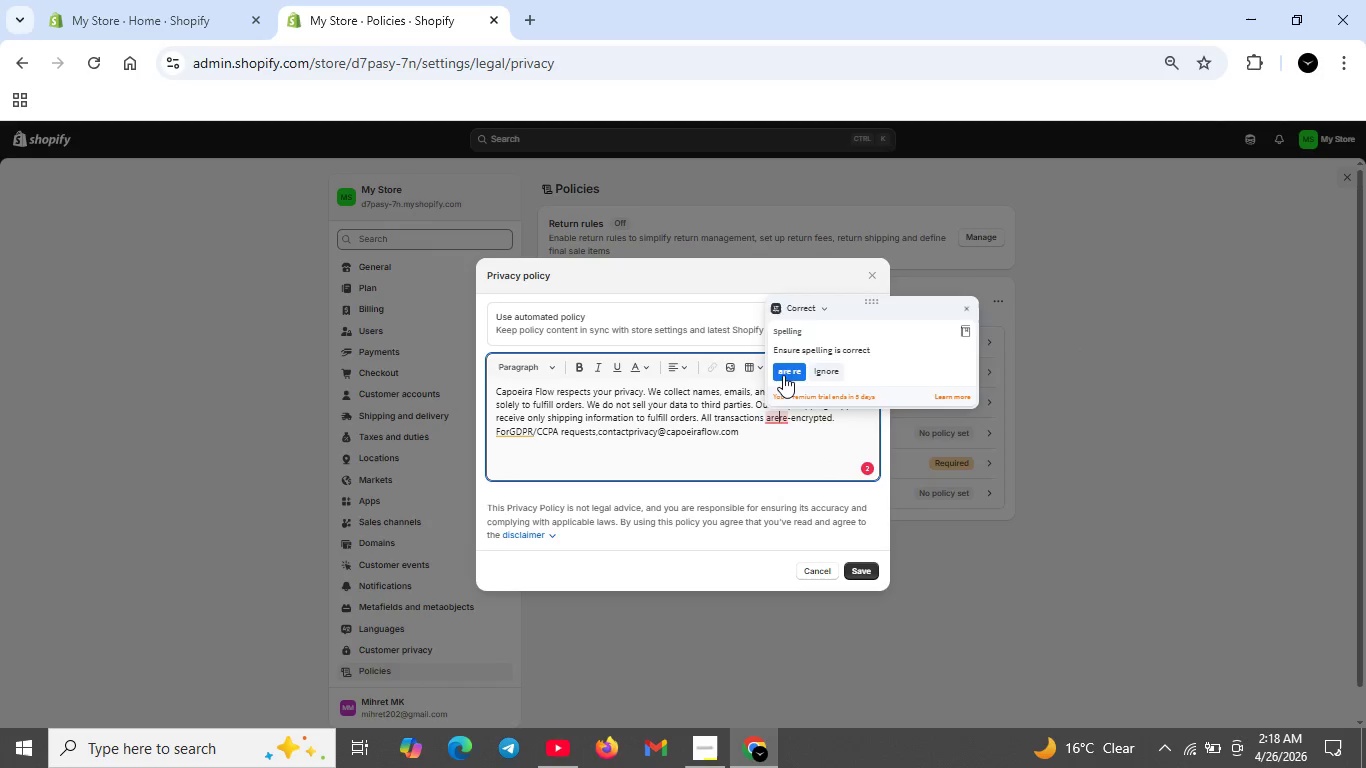 
left_click([783, 375])
 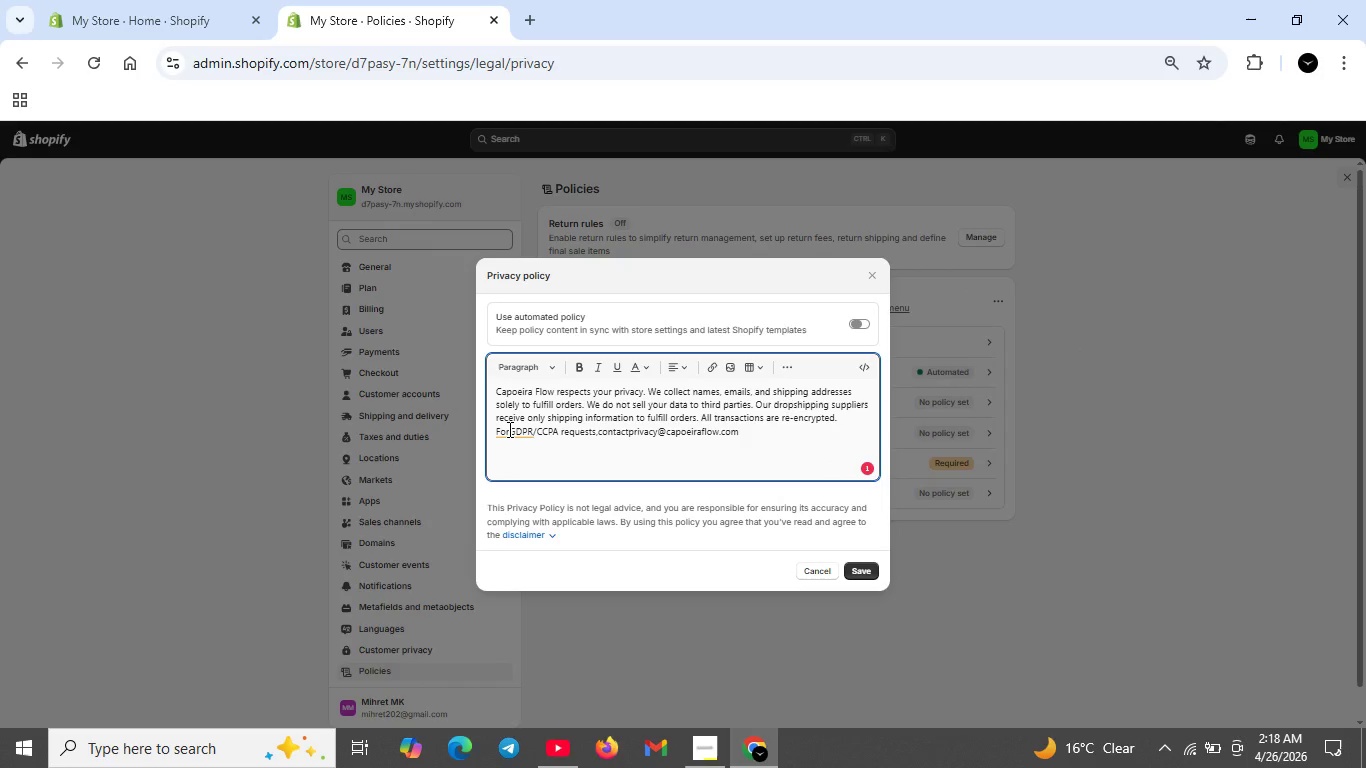 
left_click([508, 429])
 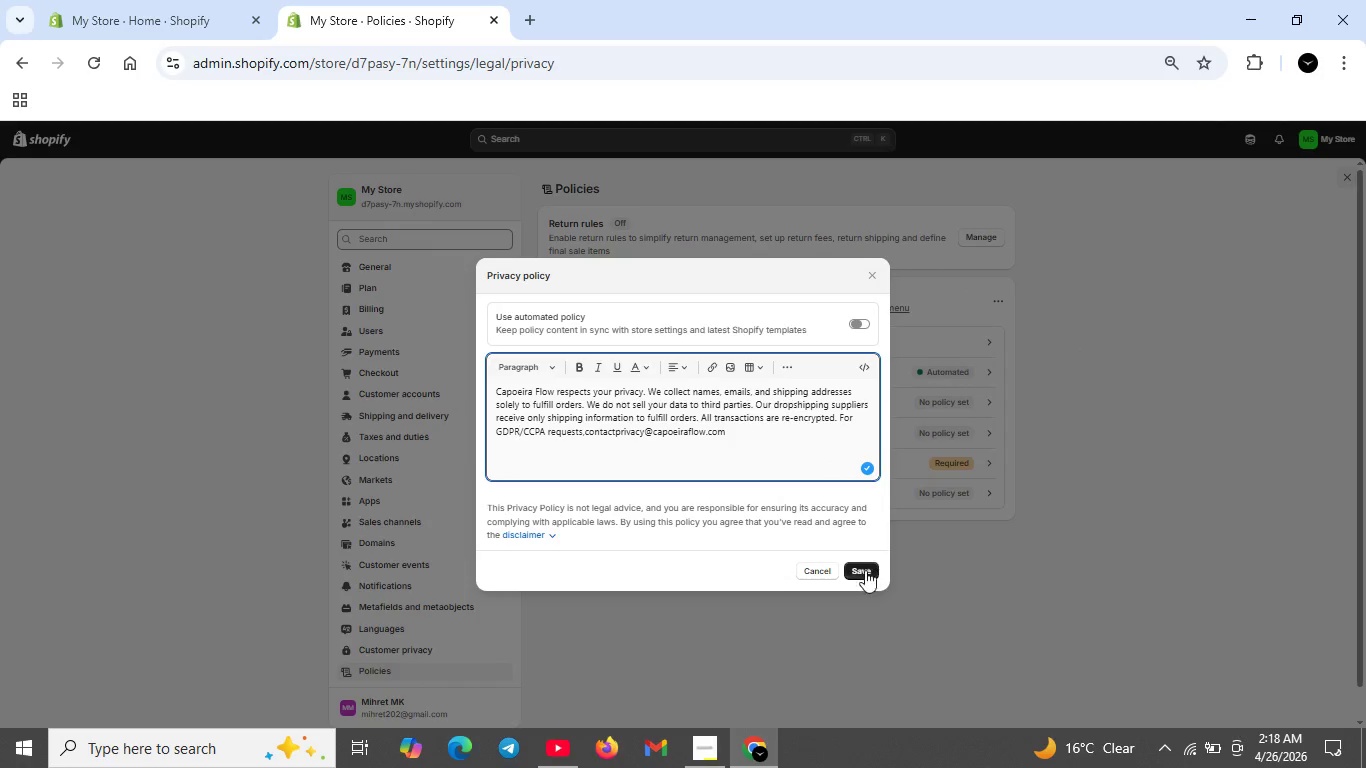 
left_click([858, 574])
 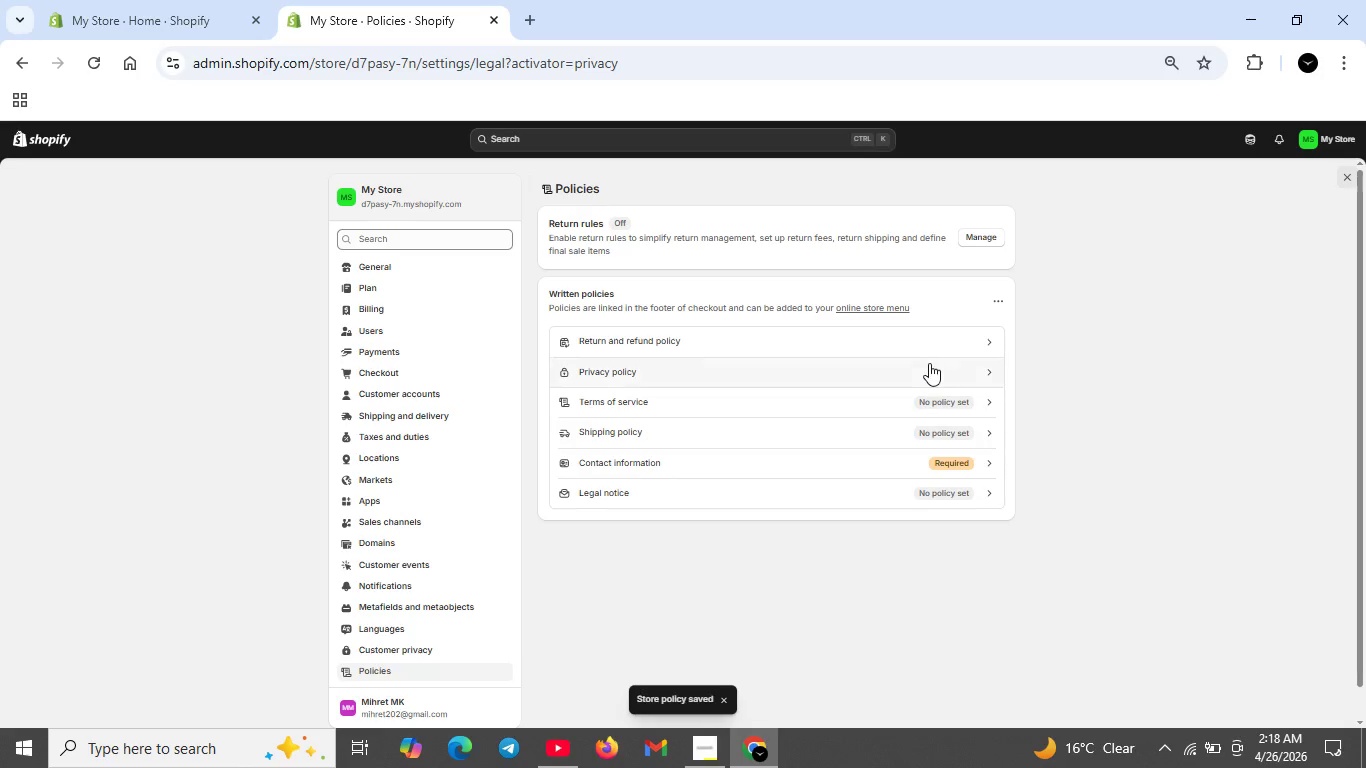 
left_click([945, 401])
 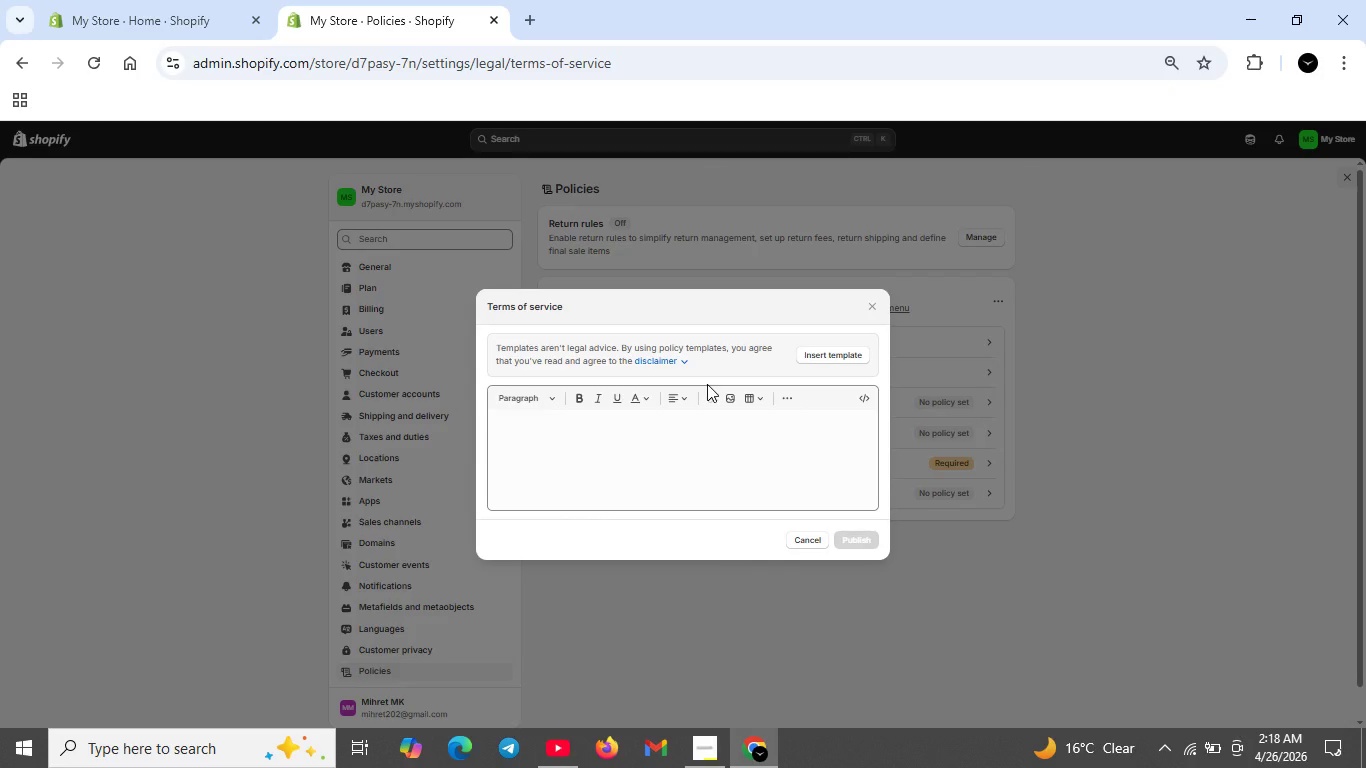 
key(CapsLock)
 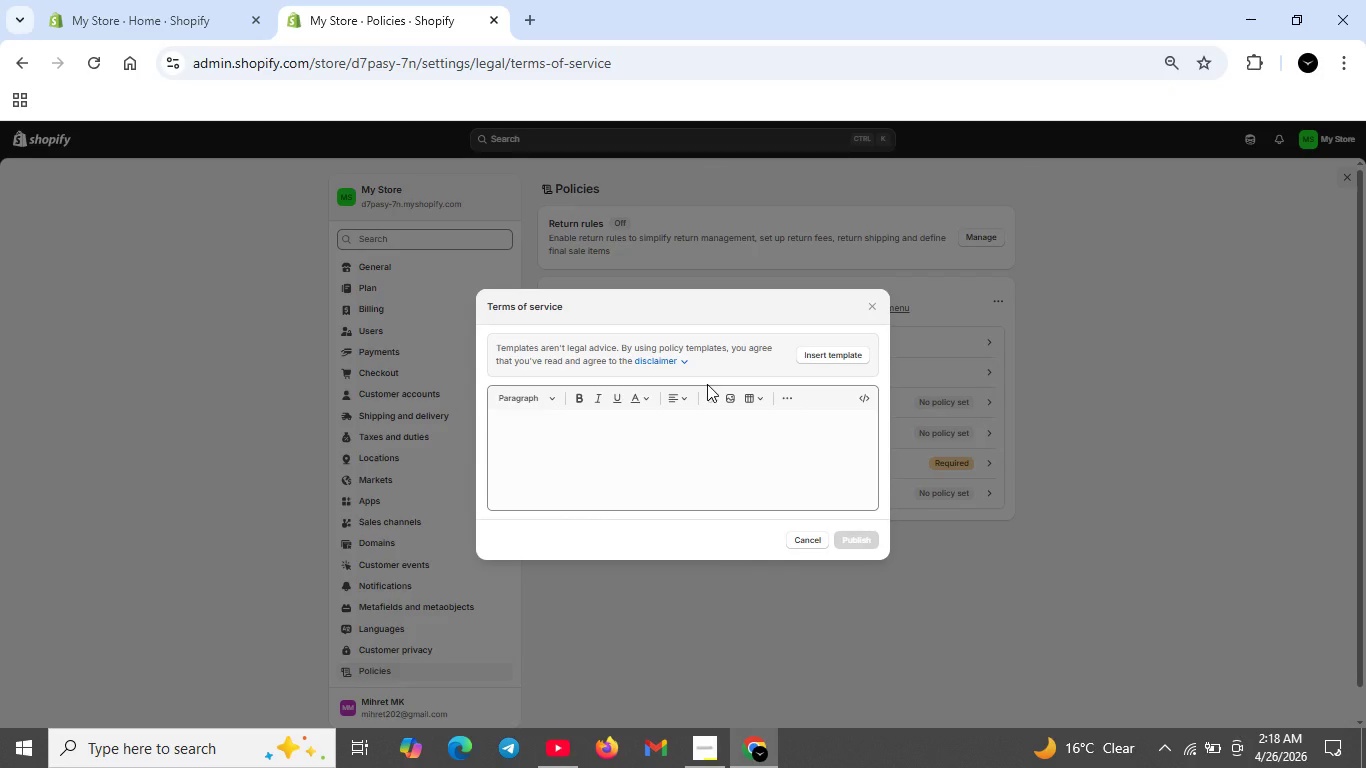 
key(B)
 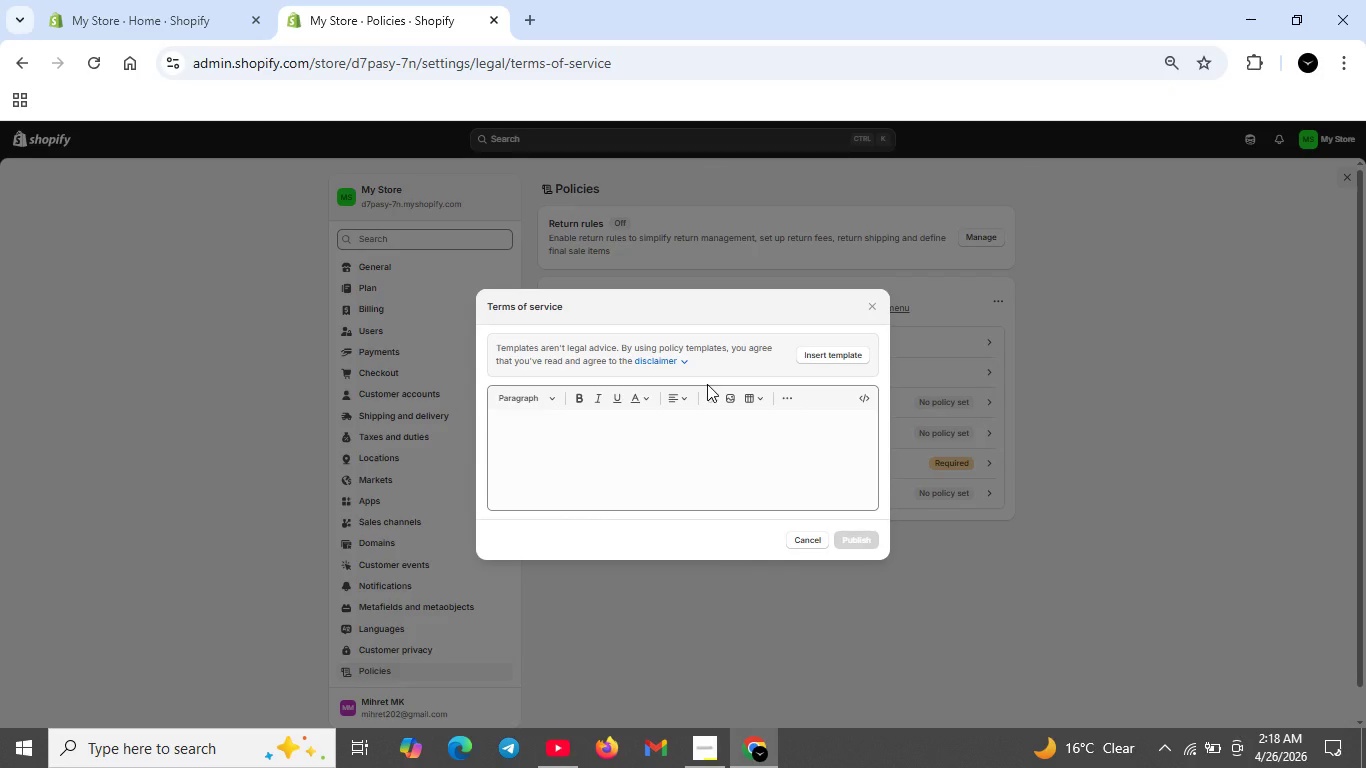 
key(CapsLock)
 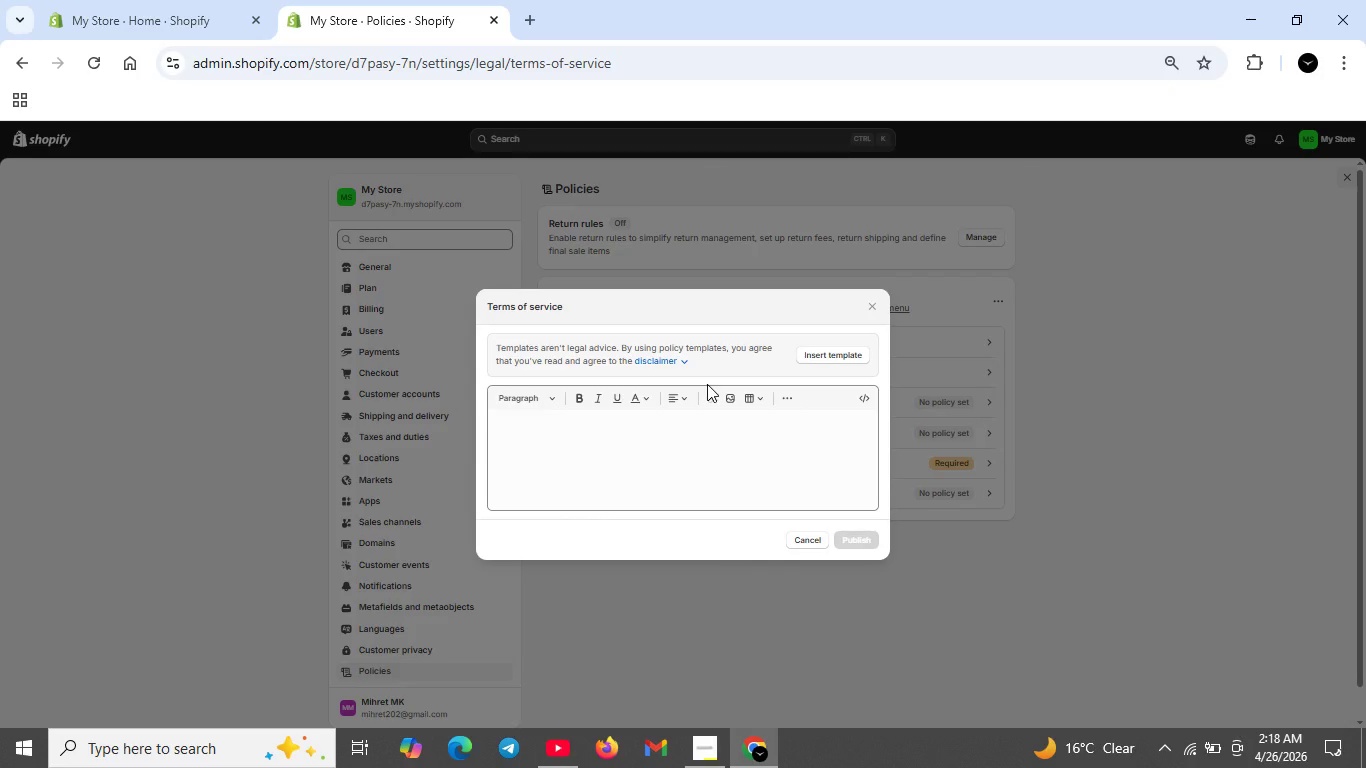 
key(Y)
 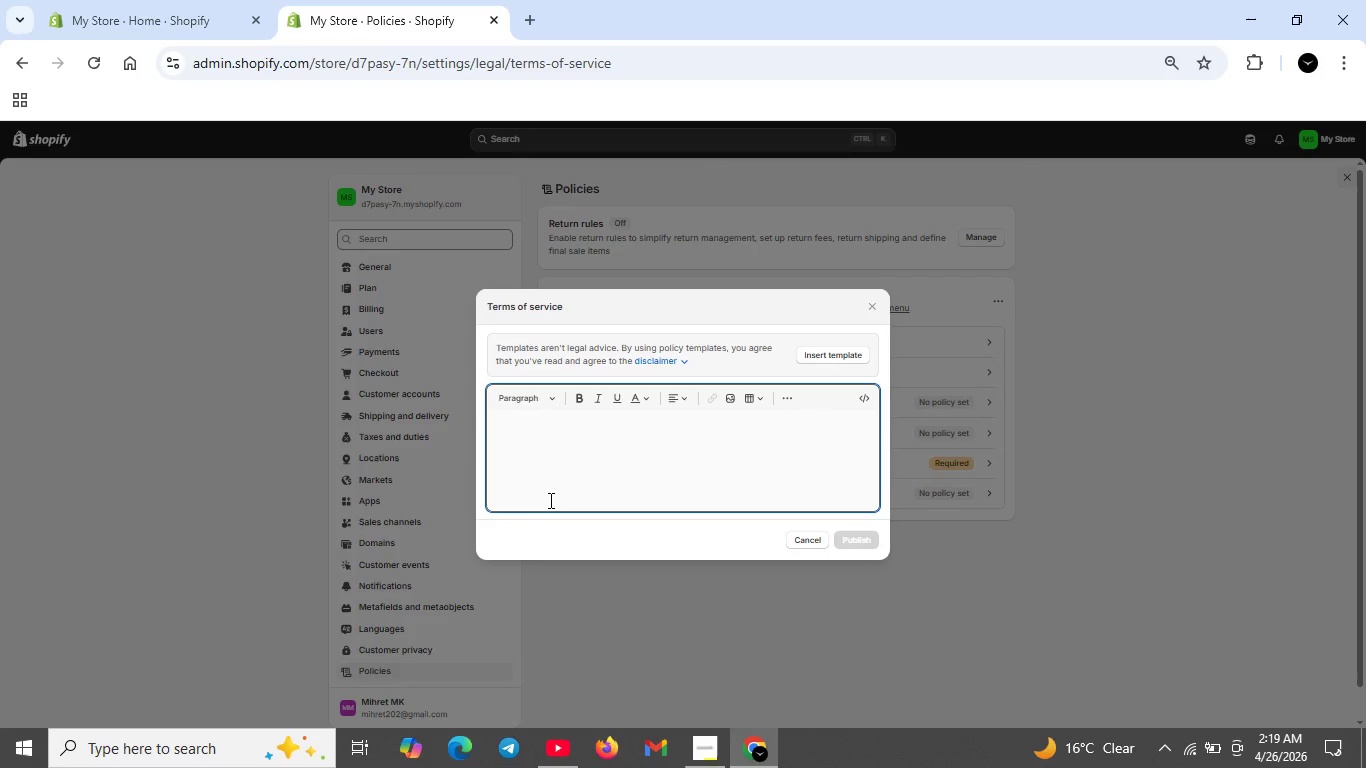 
left_click([549, 500])
 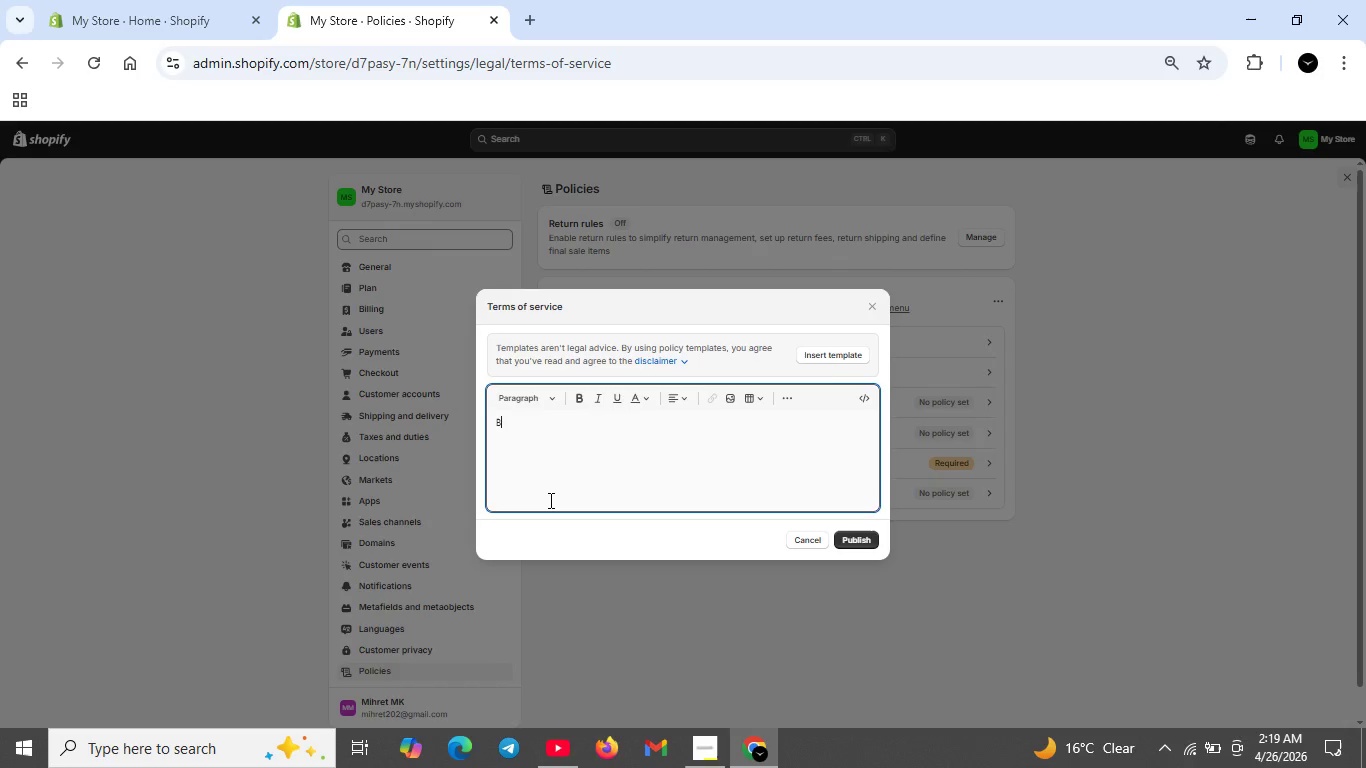 
type(By Purchasing from capoeira Flow, You acknowlede)
key(Backspace)
type(ge )
 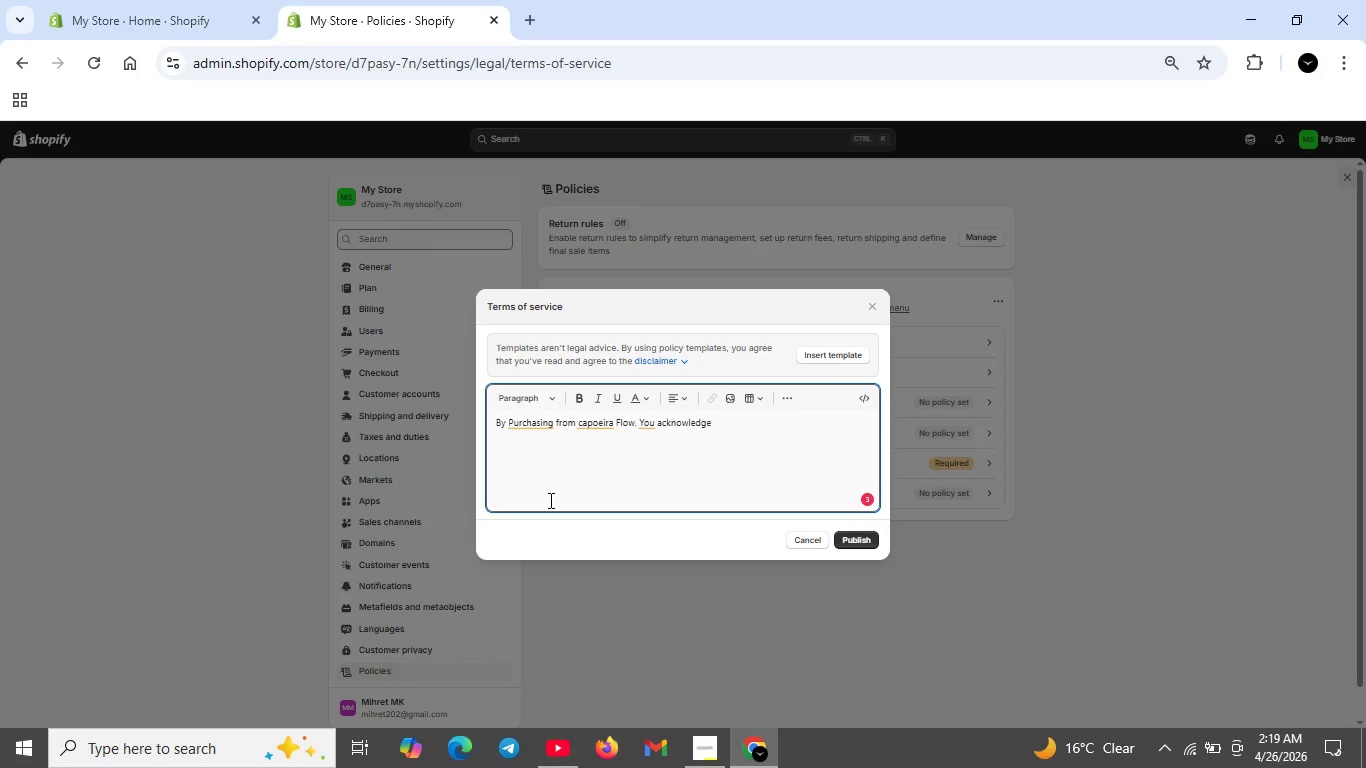 
type(tha products  are hsipped )
 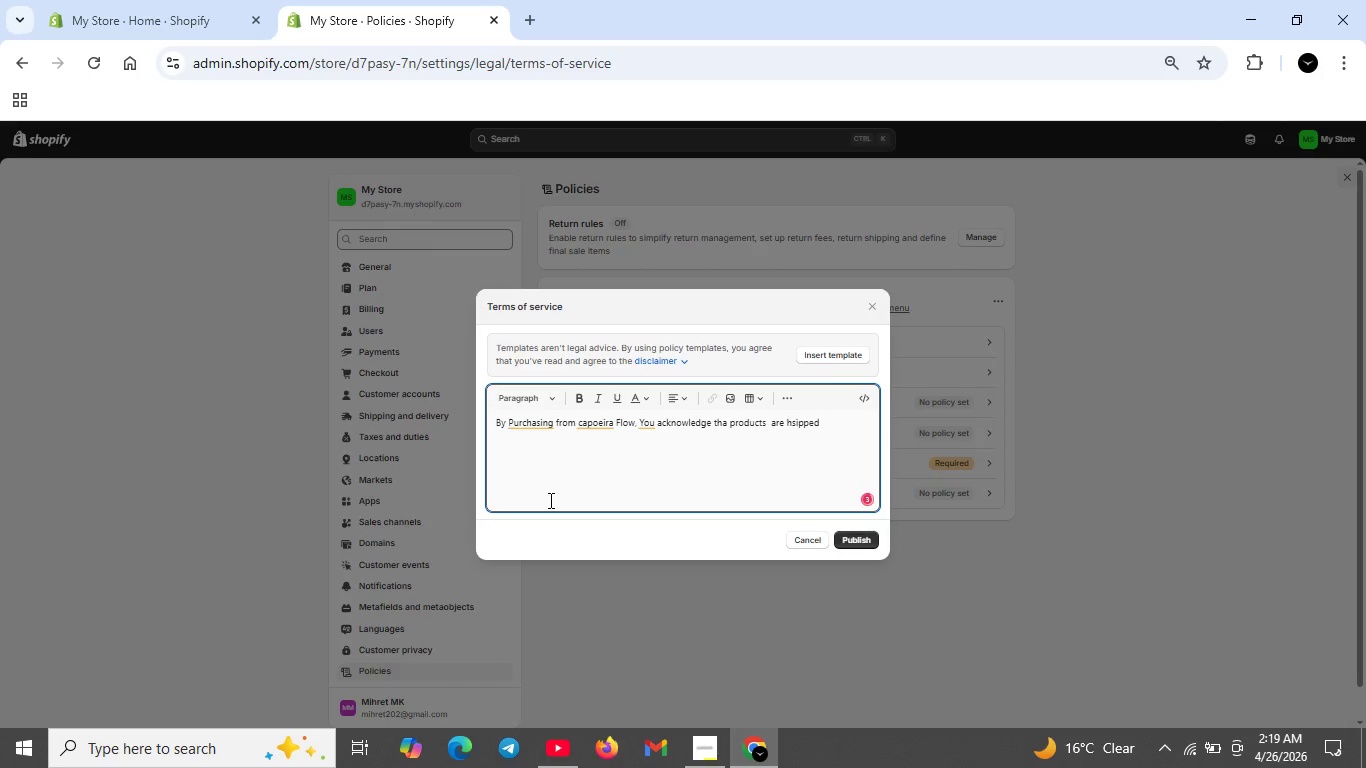 
key(ArrowLeft)
 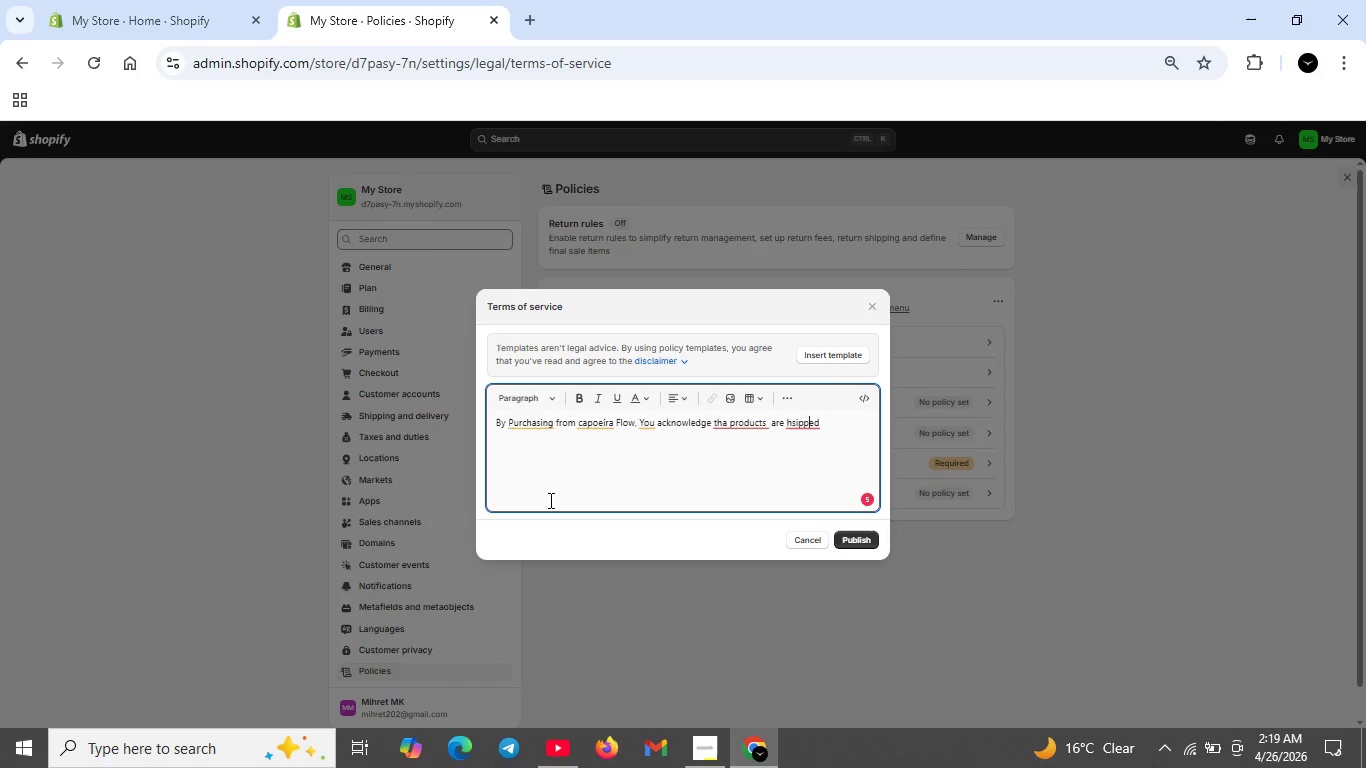 
key(ArrowLeft)
 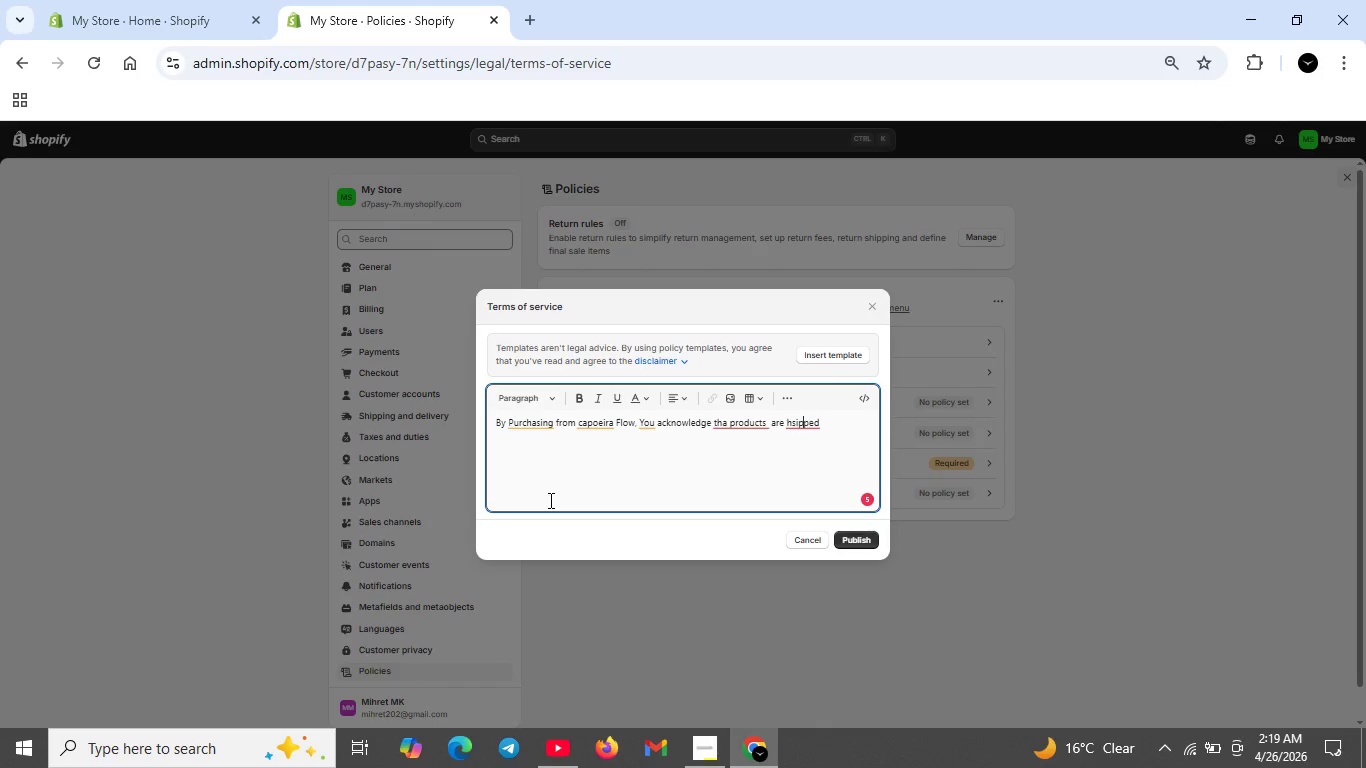 
key(ArrowLeft)
 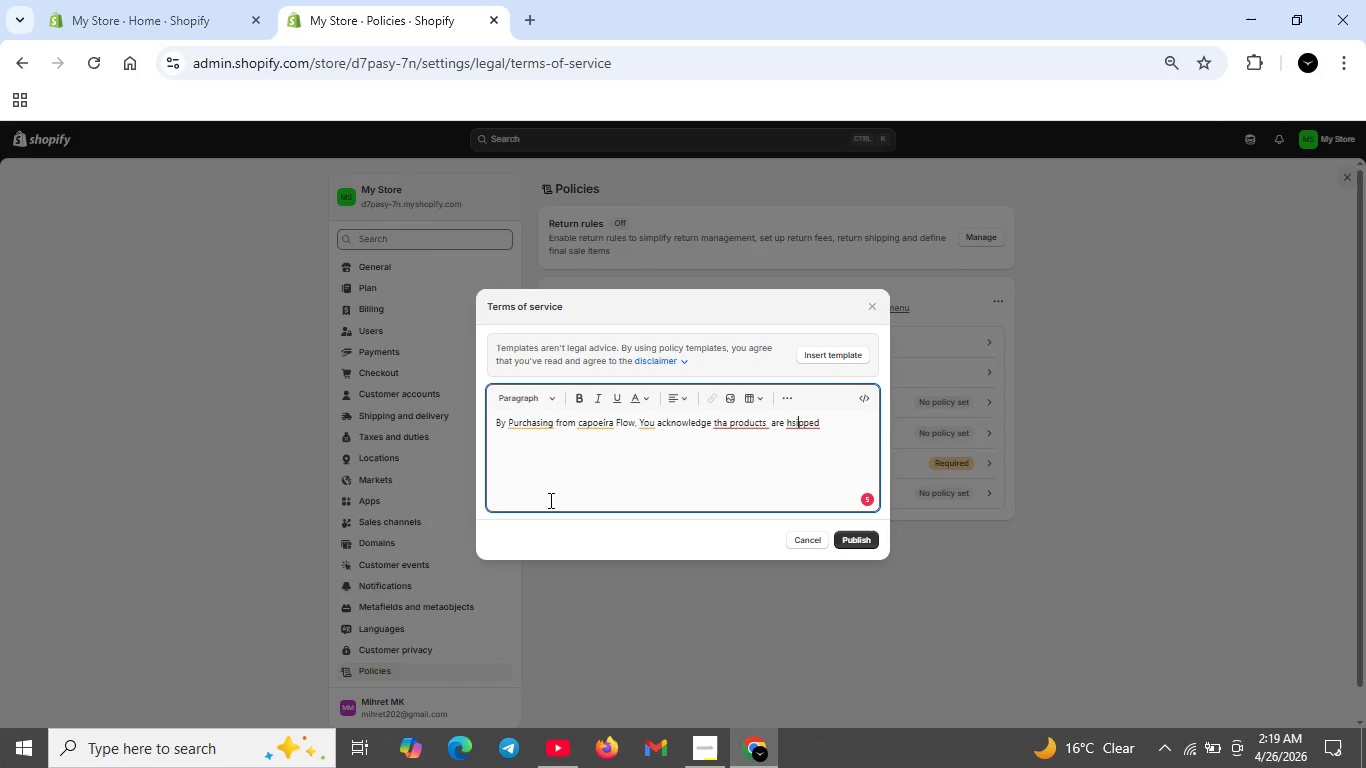 
key(ArrowLeft)
 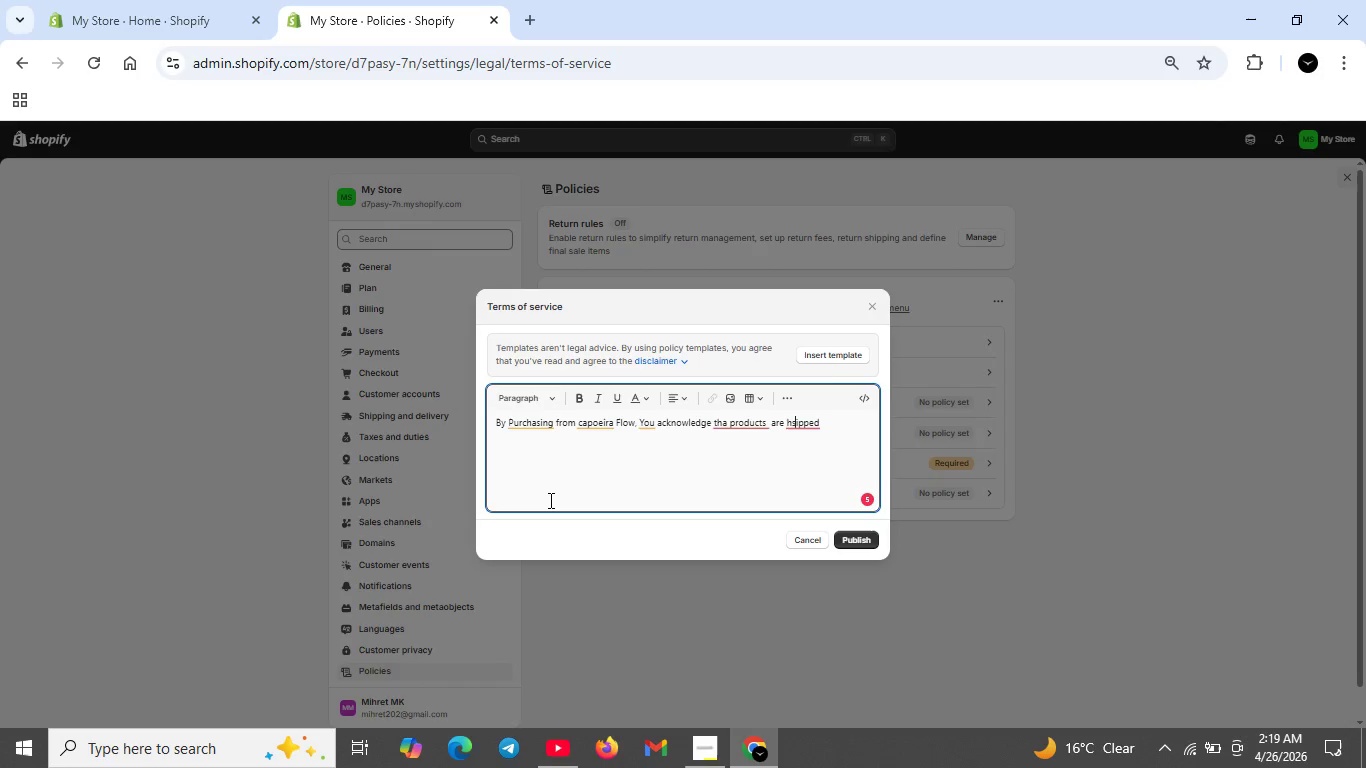 
key(ArrowLeft)
 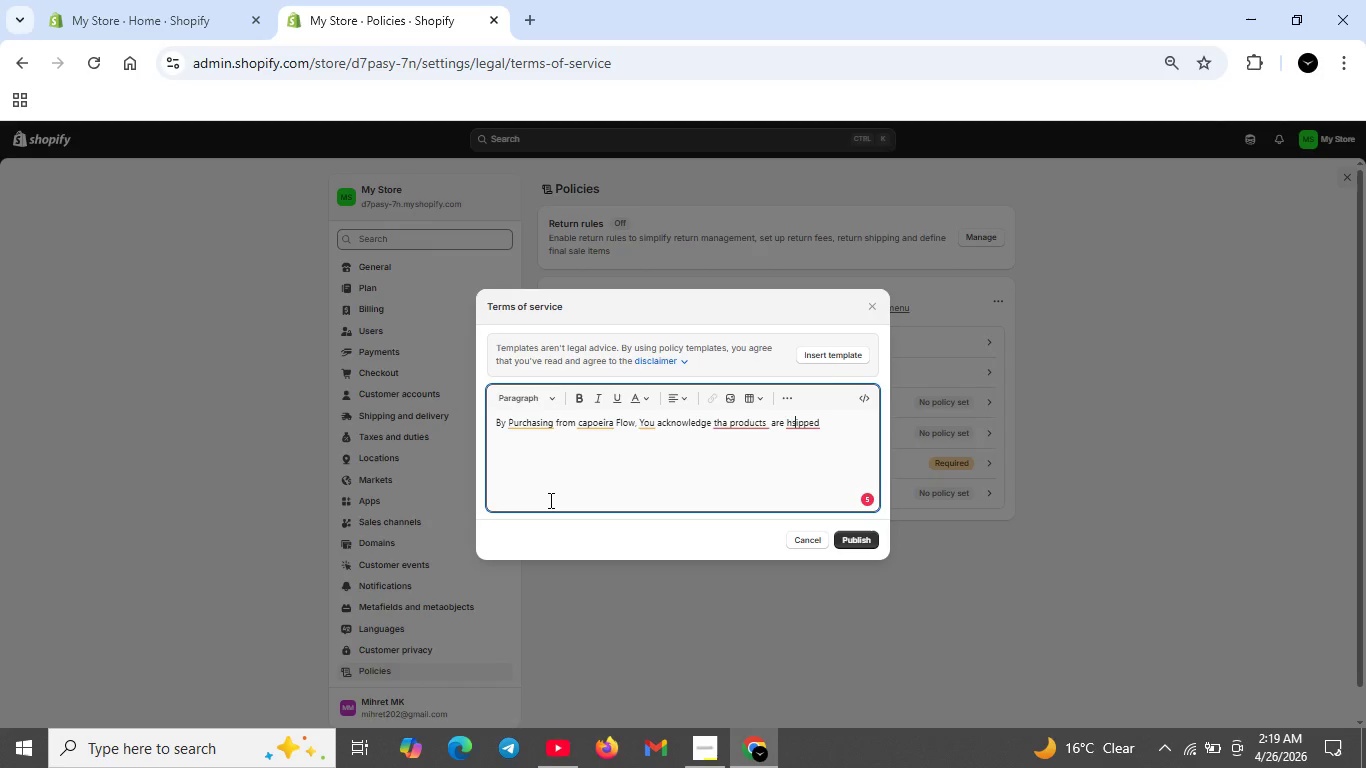 
key(ArrowLeft)
 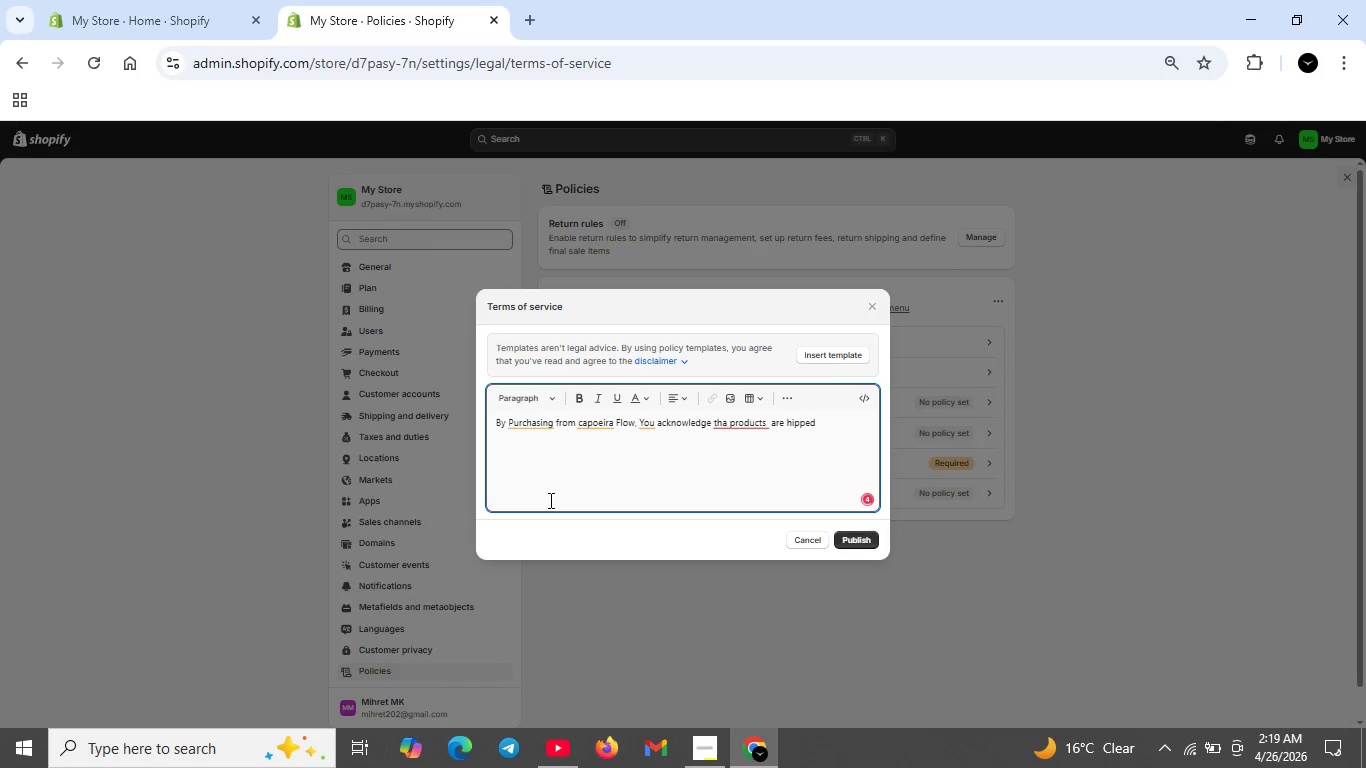 
key(Backspace)
key(Backspace)
type(sh)
 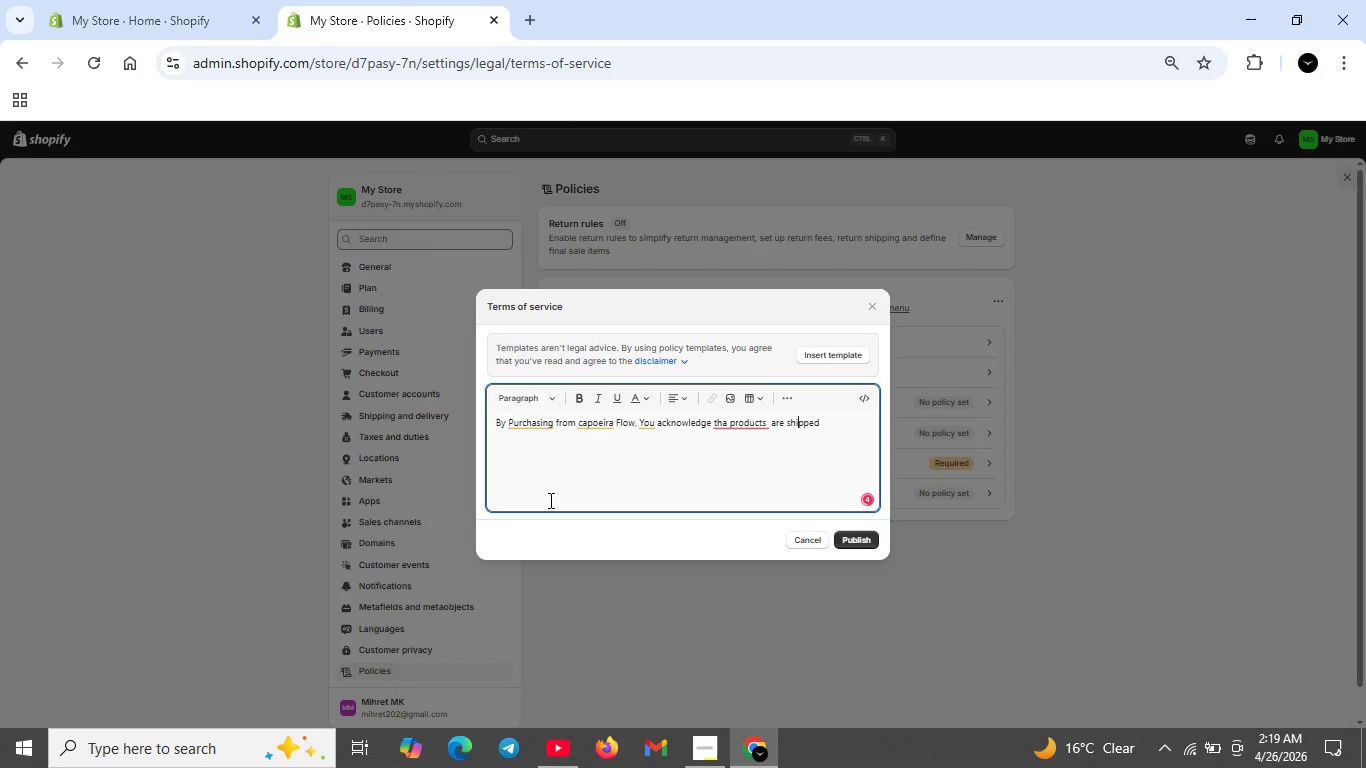 
key(ArrowRight)
 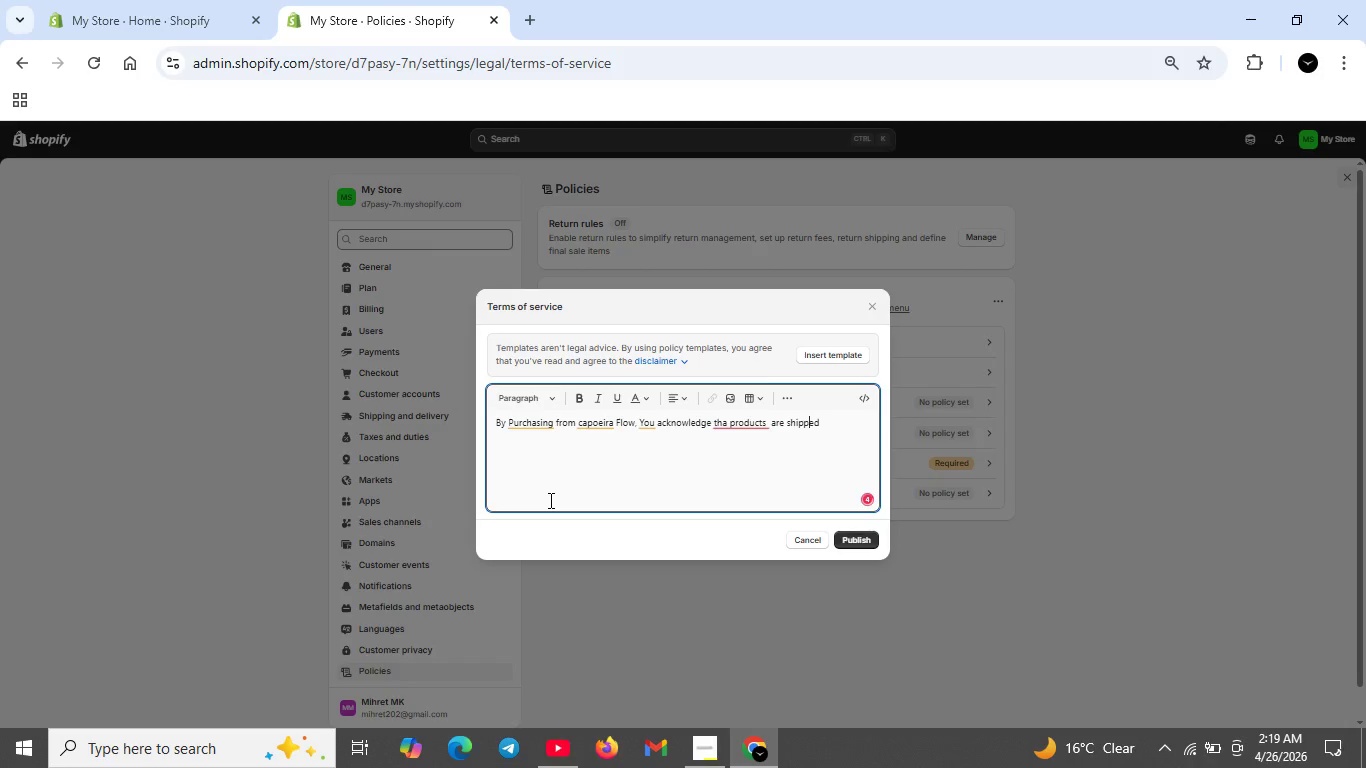 
key(ArrowRight)
 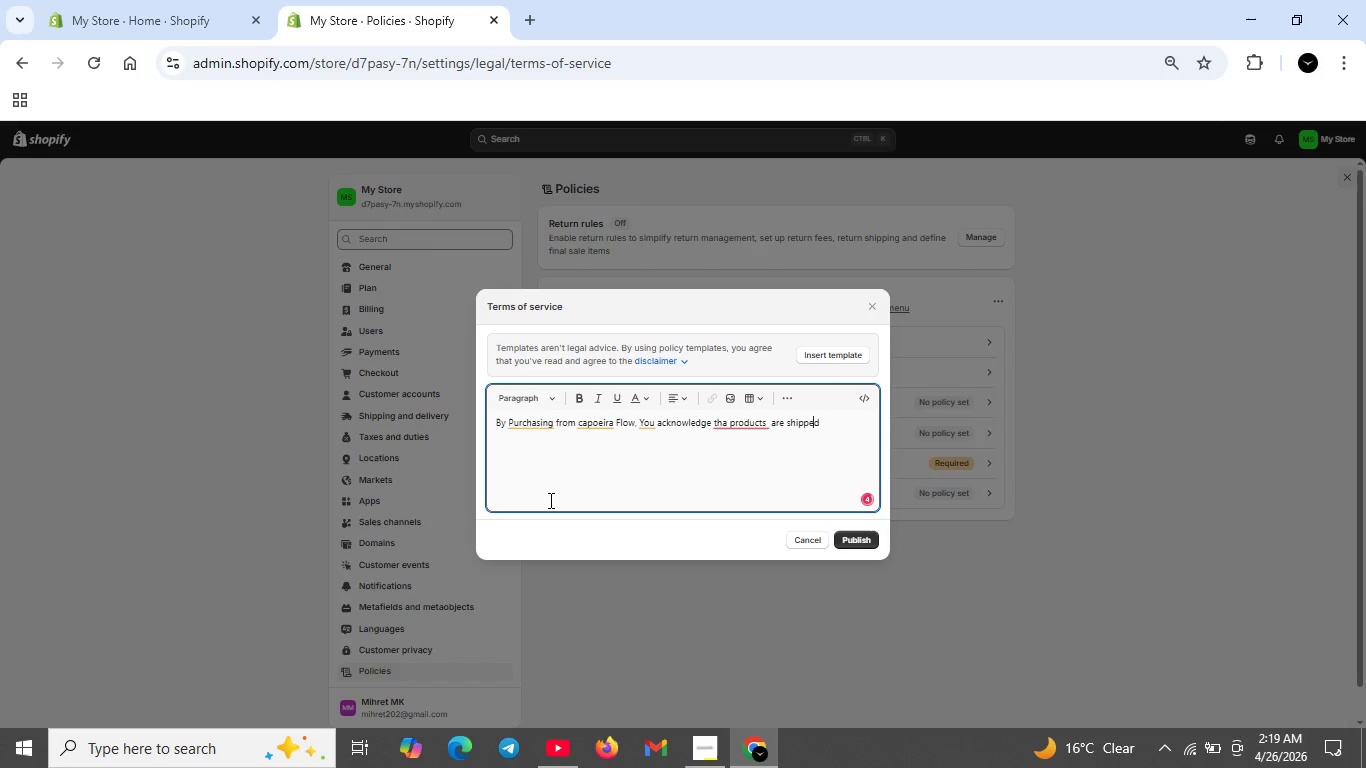 
key(ArrowRight)
 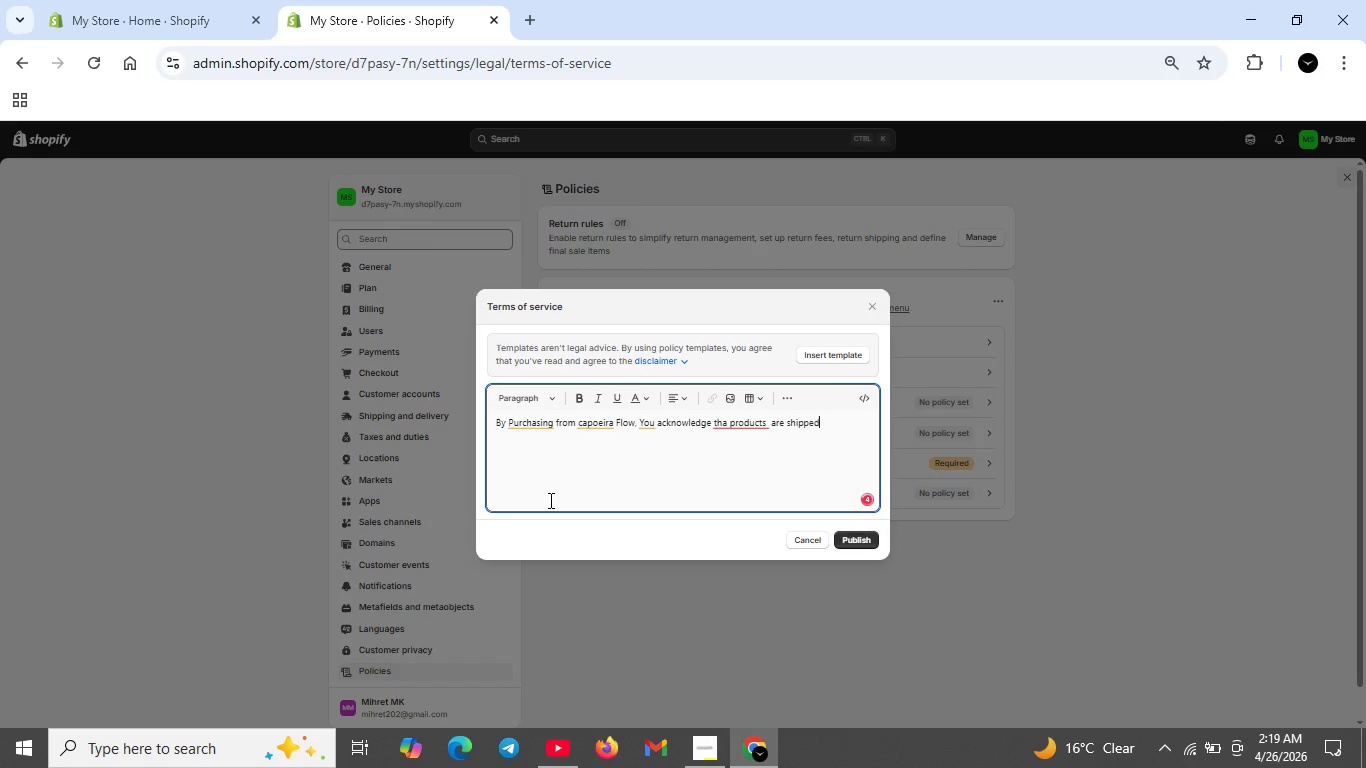 
key(ArrowRight)
 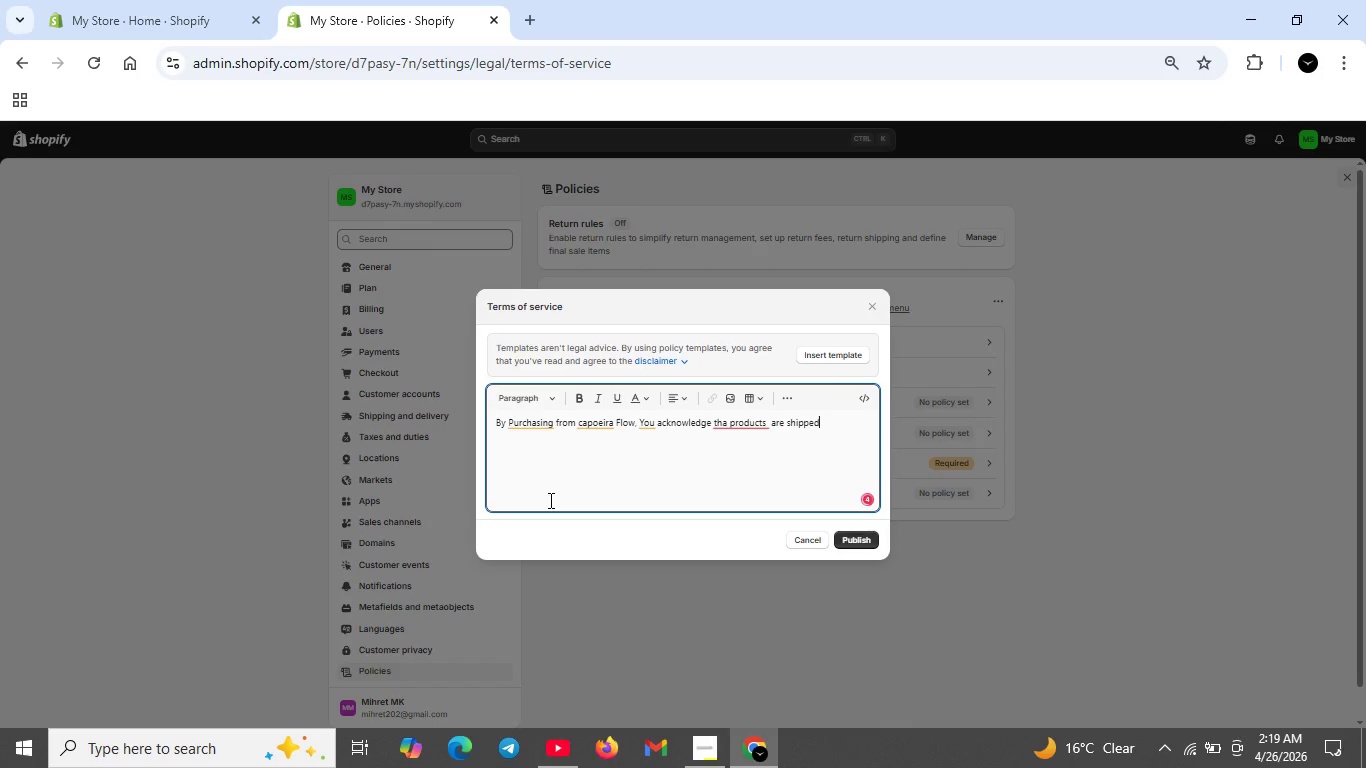 
key(ArrowRight)
 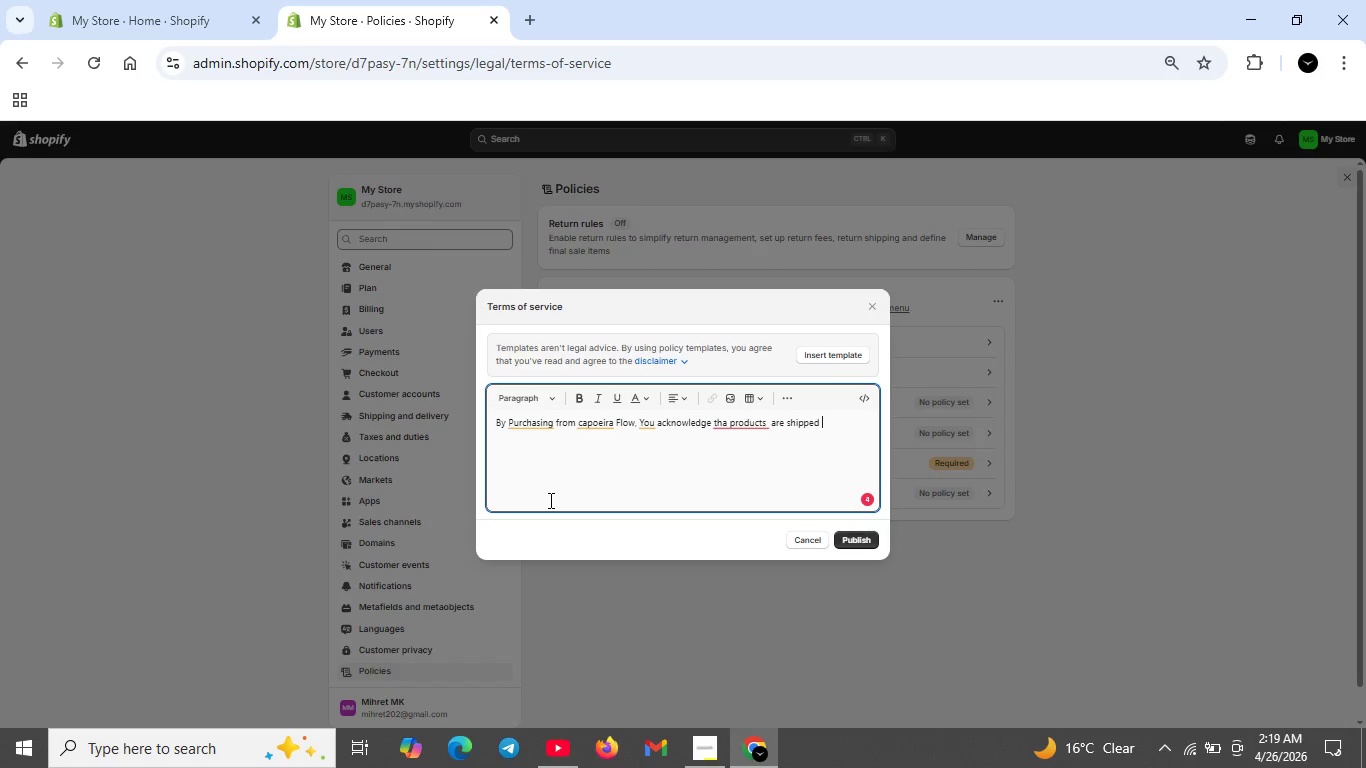 
key(Space)
 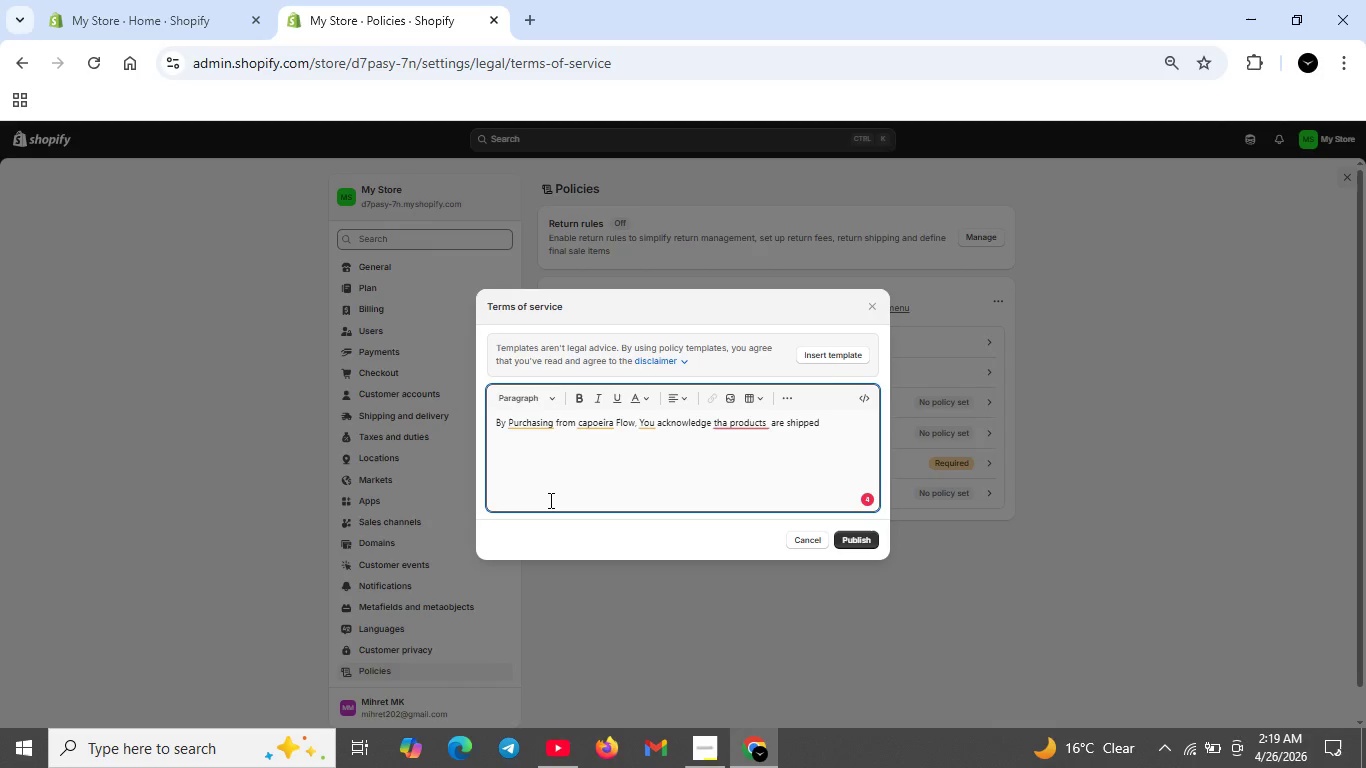 
type(from our filfilment partners. Deliera[Home])
 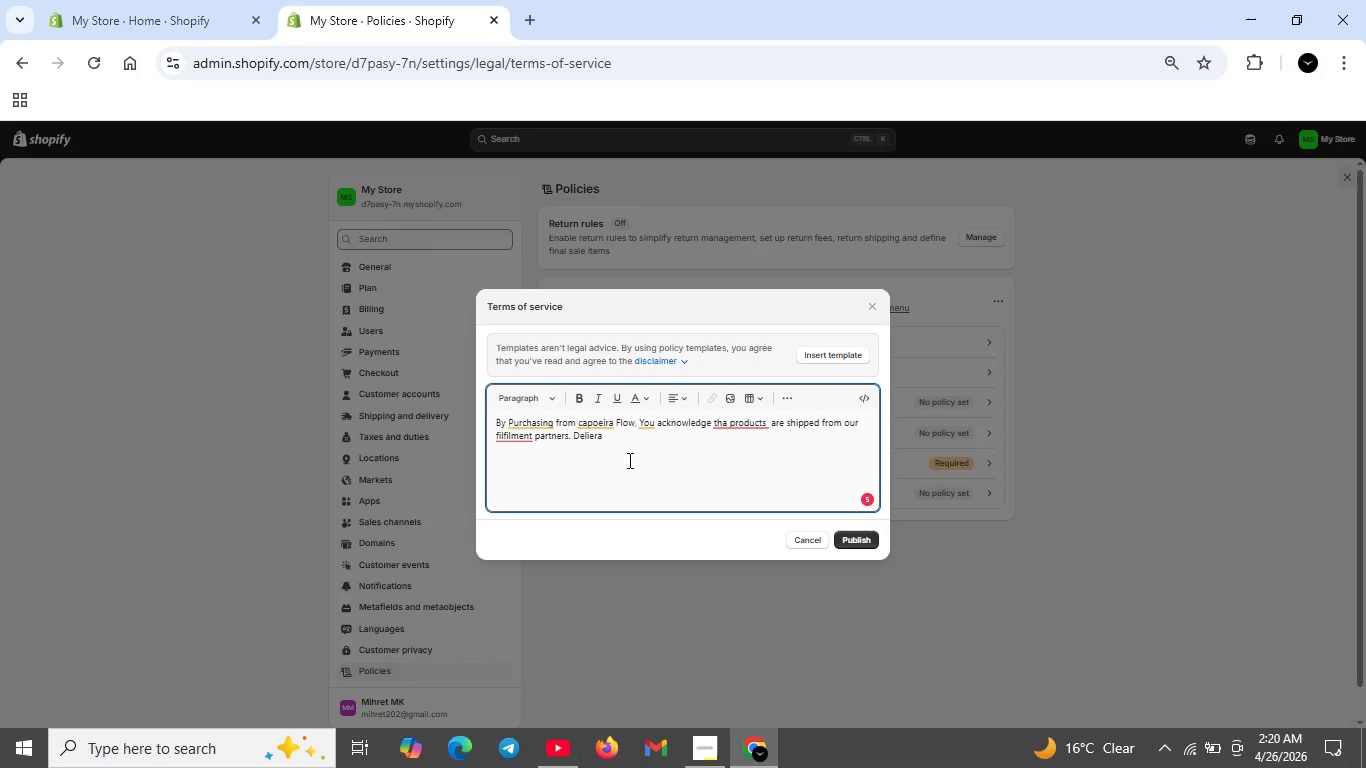 
left_click([628, 460])
 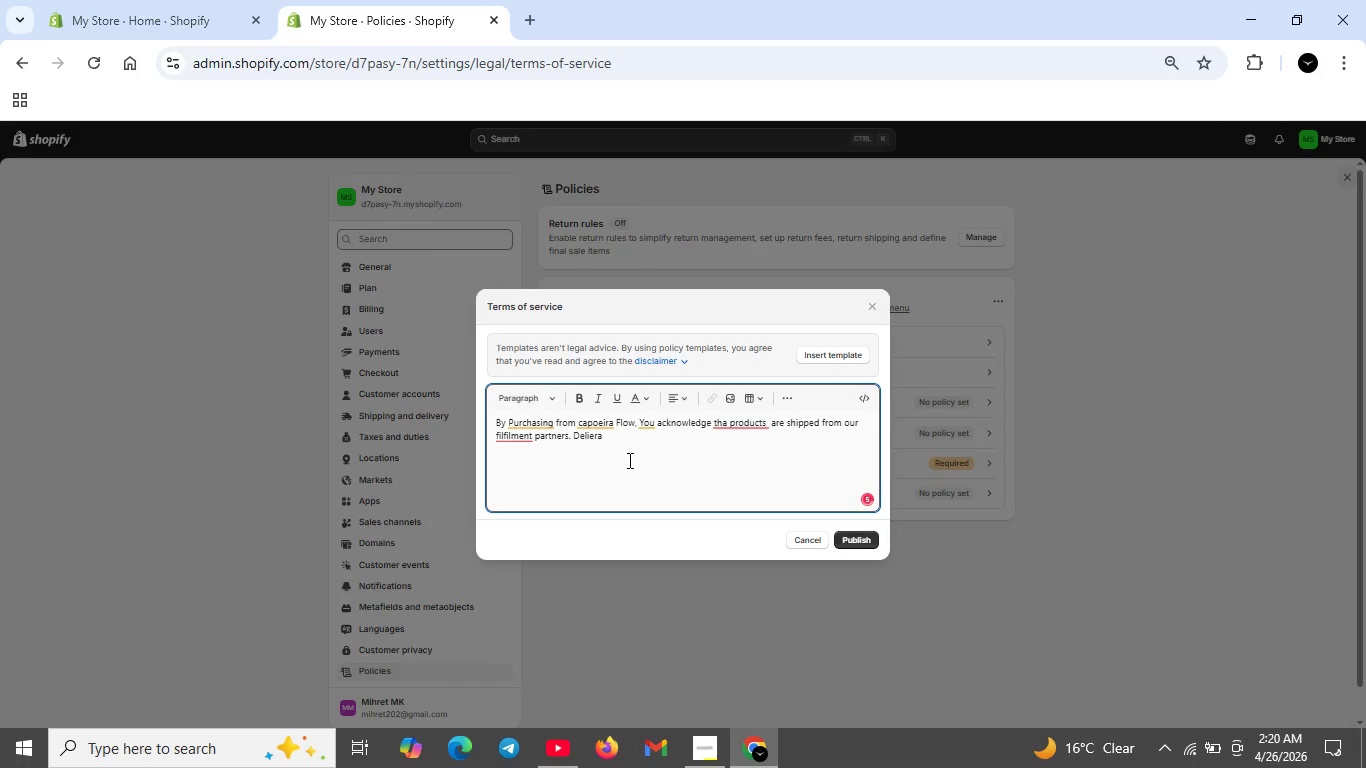 
key(Backspace)
key(Backspace)
key(Backspace)
type(very timelines areestimates Custom itemsare non -refundable.We resreveth )
key(Backspace)
key(Backspace)
key(Backspace)
type( h)
key(Backspace)
type(the righgt to update )
 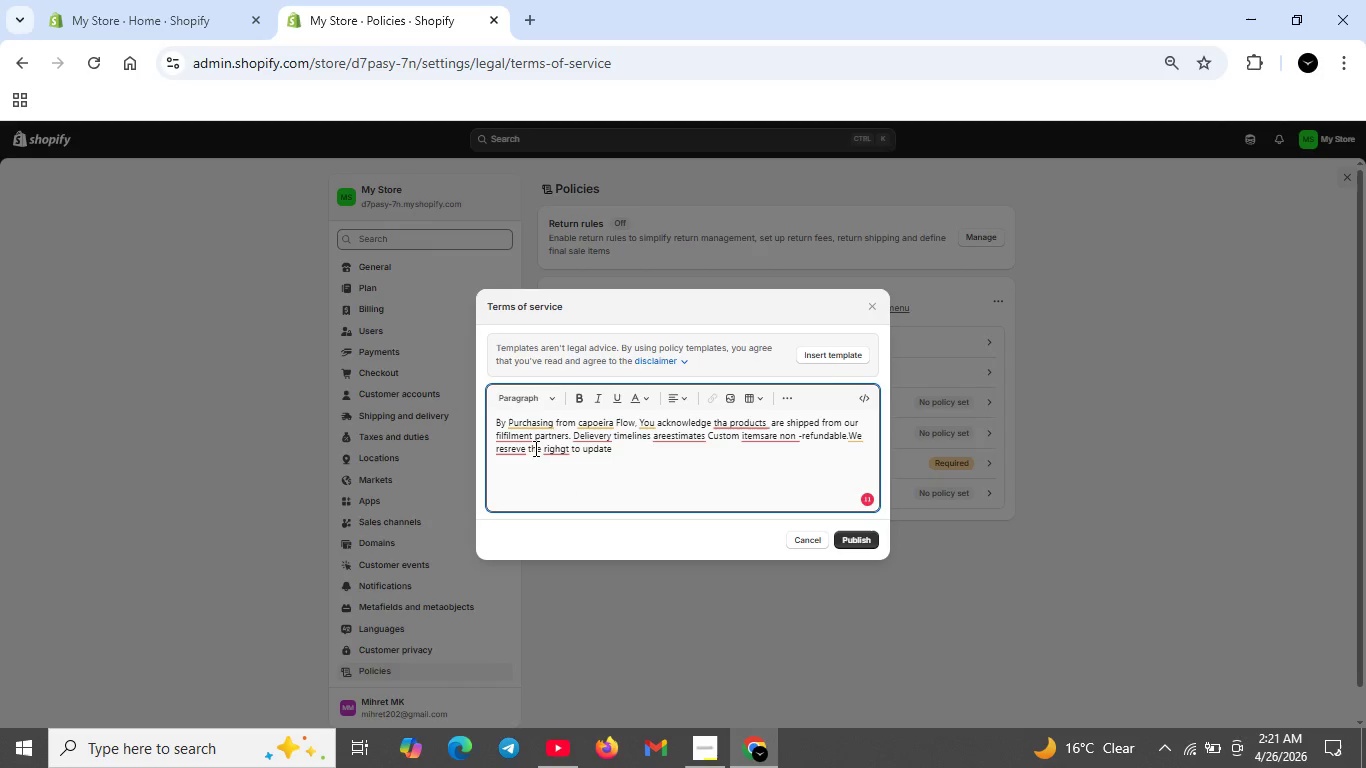 
left_click([552, 457])
 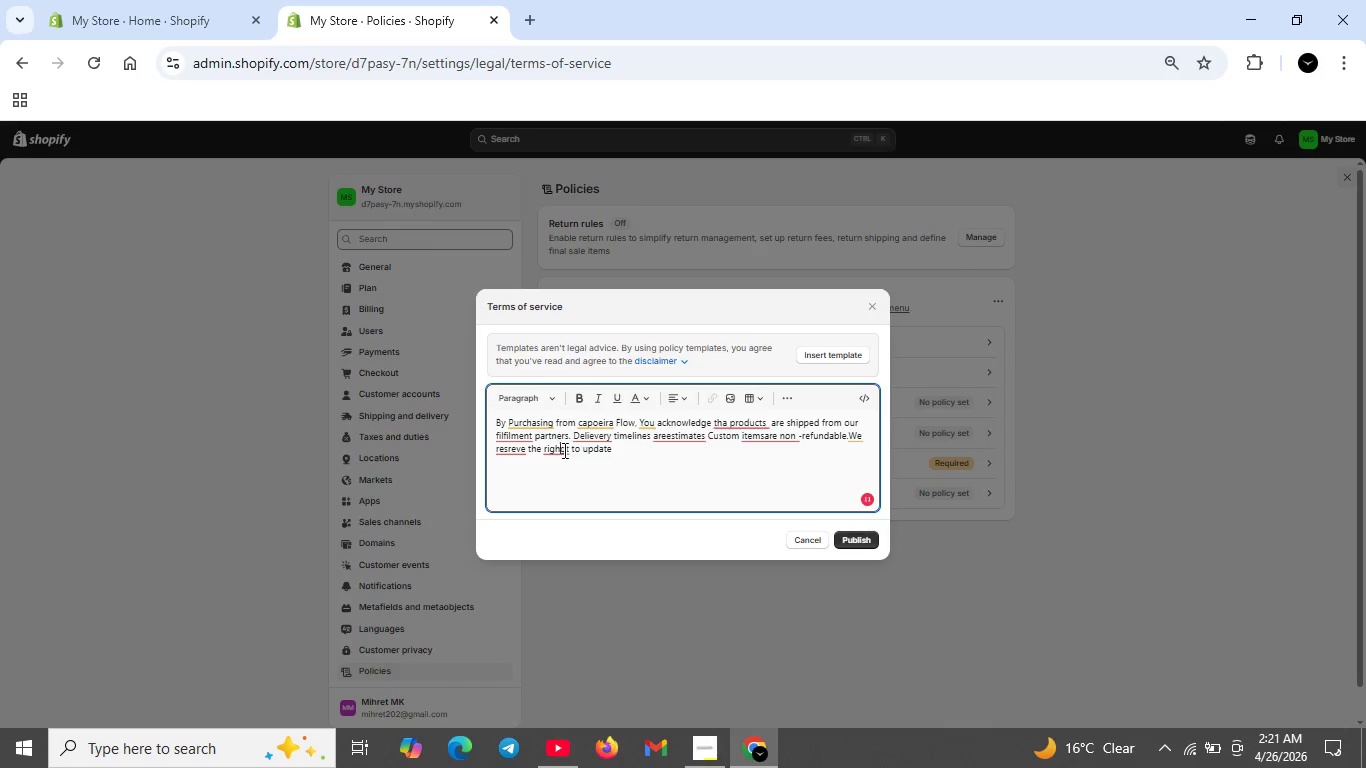 
left_click([560, 450])
 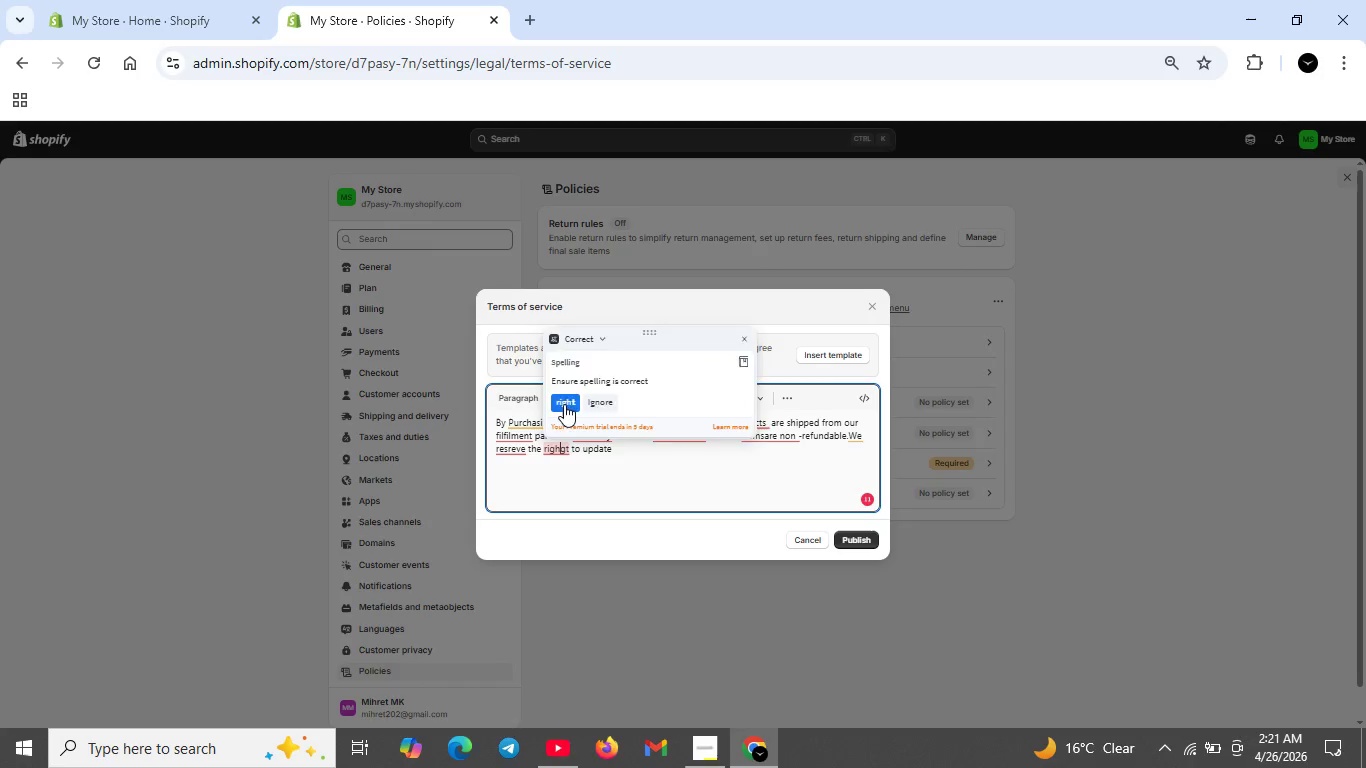 
left_click([564, 404])
 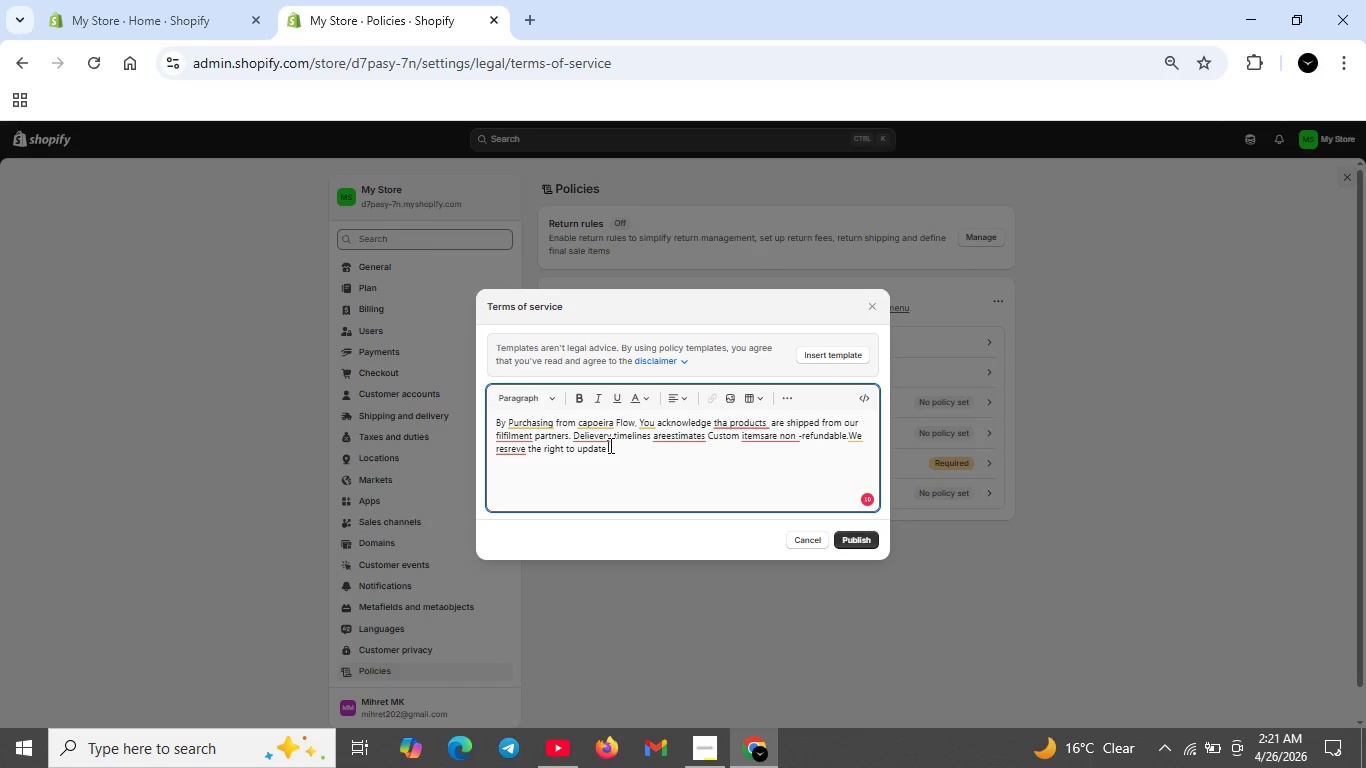 
left_click([609, 445])
 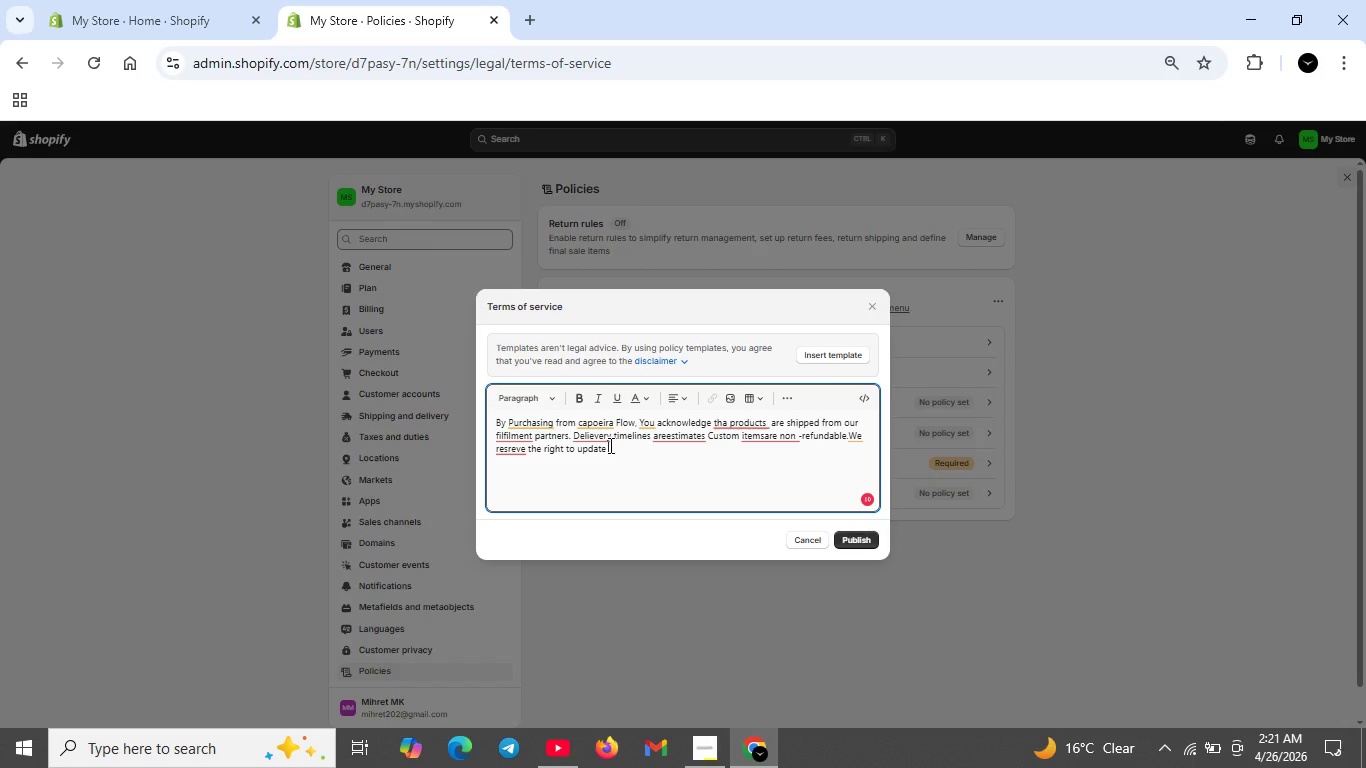 
type(these terms at a\\)
key(Backspace)
key(Backspace)
type(ny time.)
 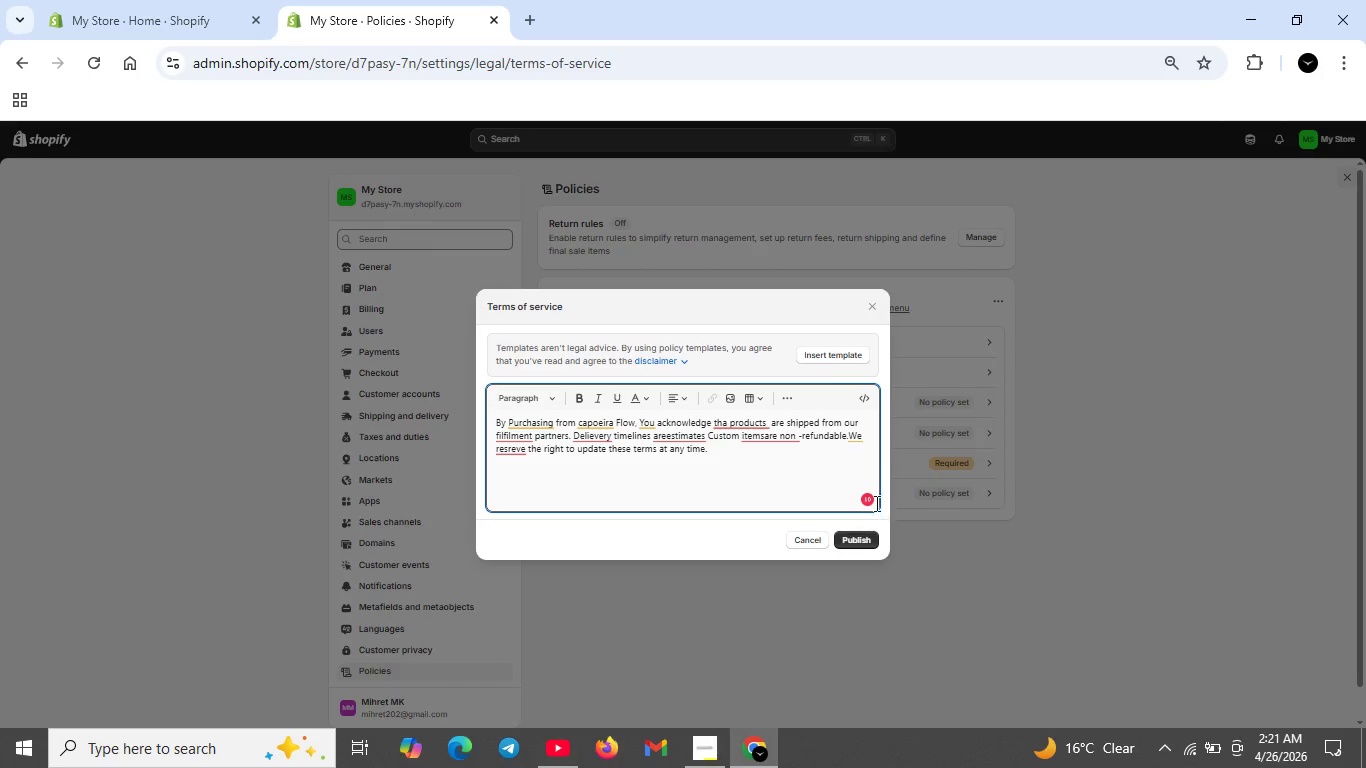 
left_click([871, 500])
 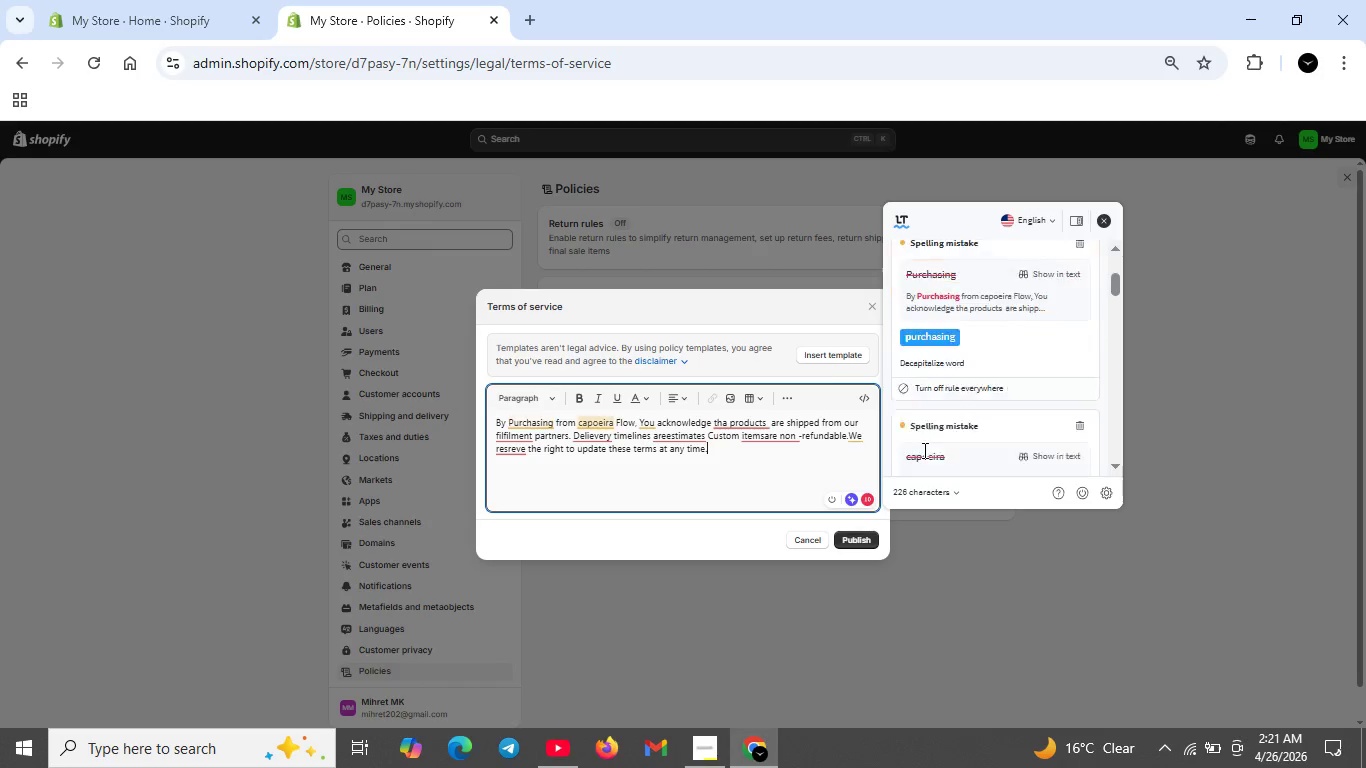 
scroll: coordinate [923, 450], scroll_direction: down, amount: 2.0
 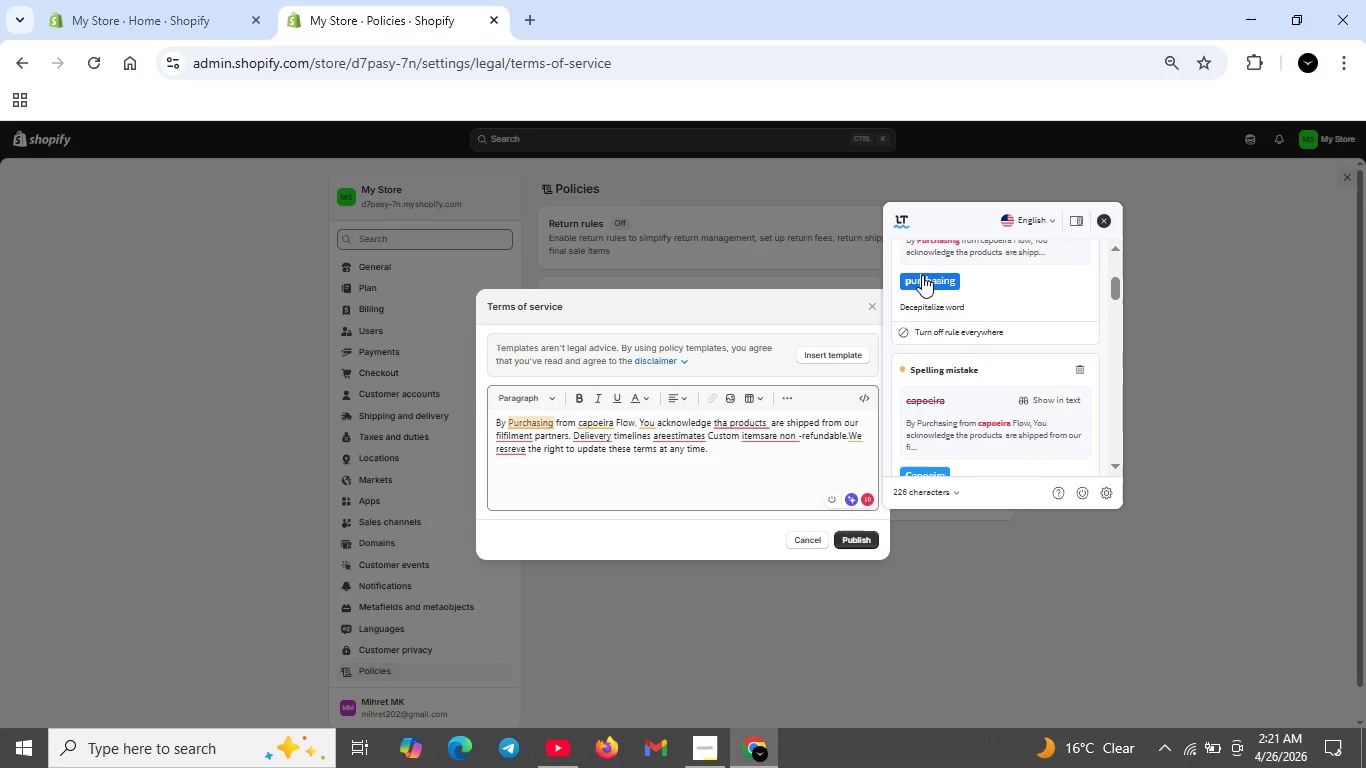 
left_click([922, 275])
 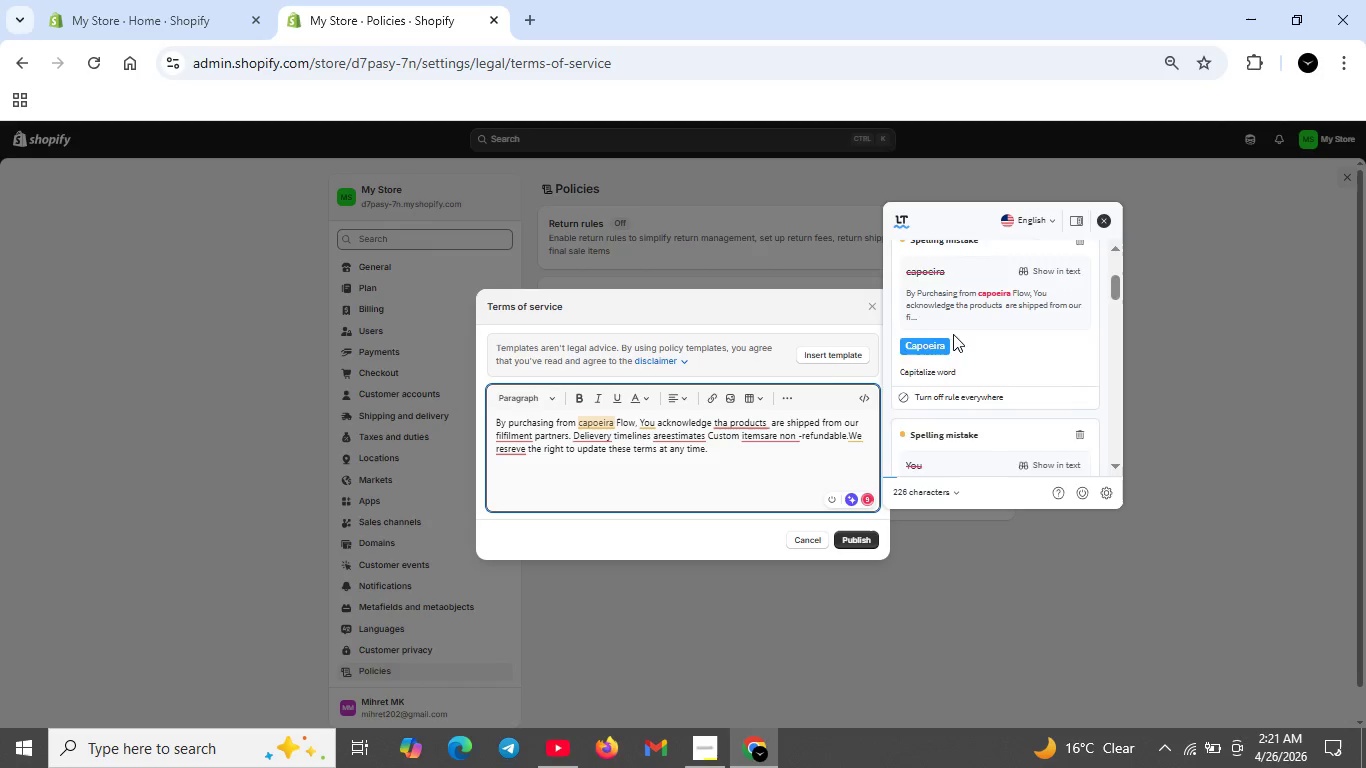 
scroll: coordinate [953, 334], scroll_direction: down, amount: 2.0
 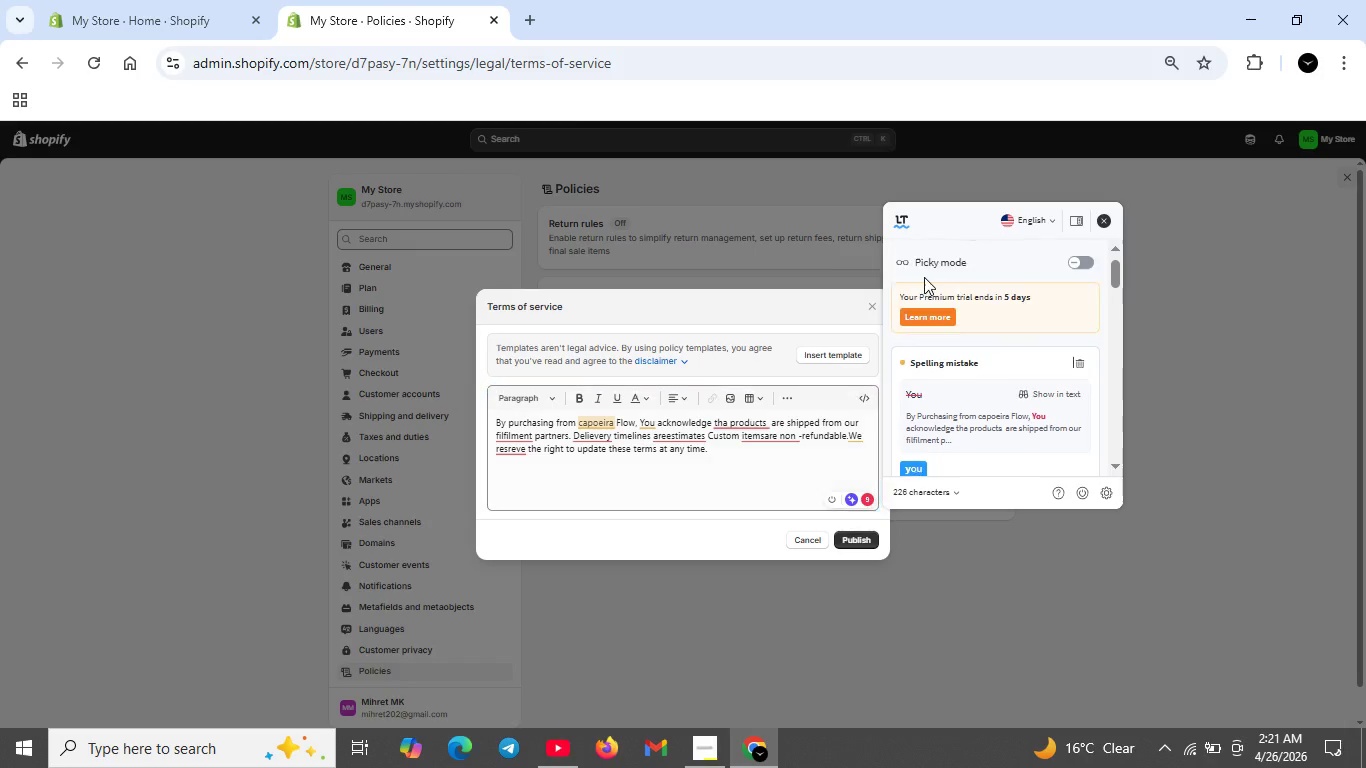 
left_click([924, 277])
 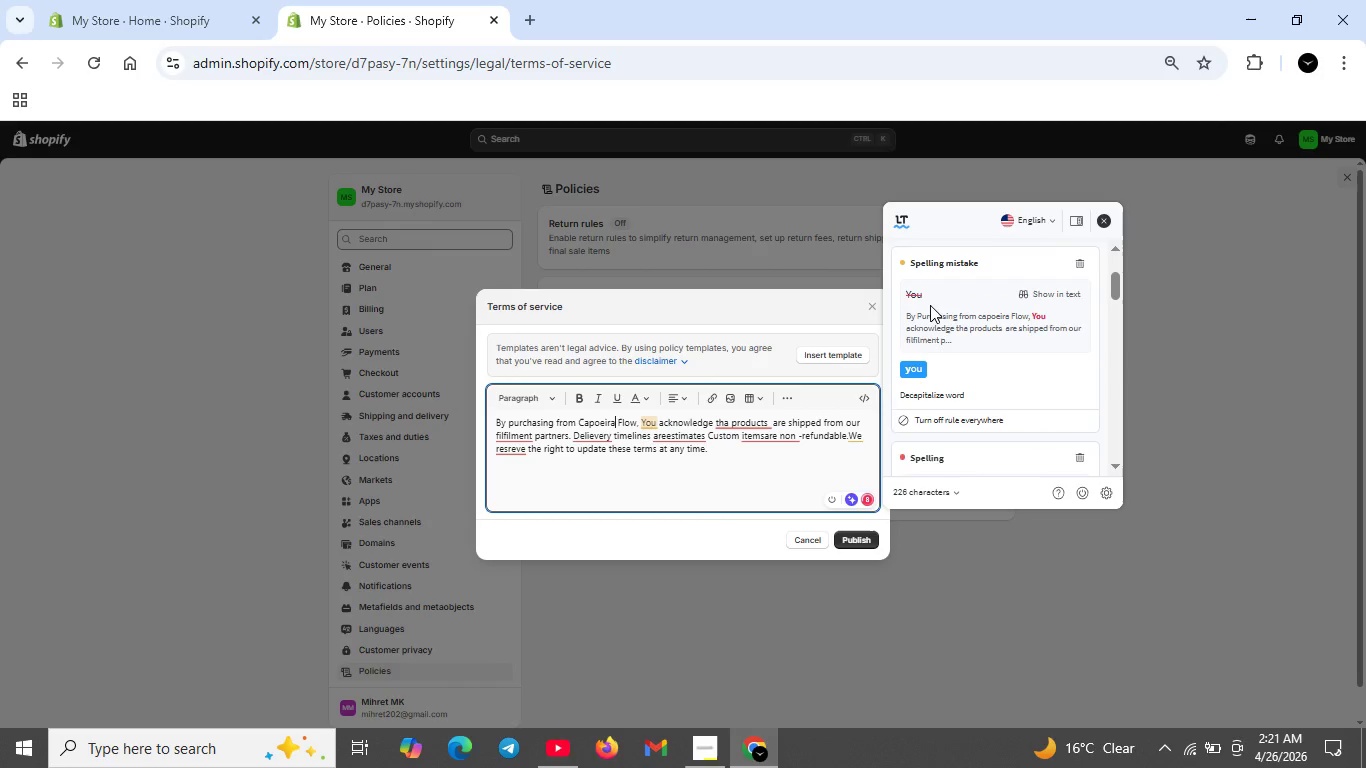 
scroll: coordinate [928, 298], scroll_direction: down, amount: 1.0
 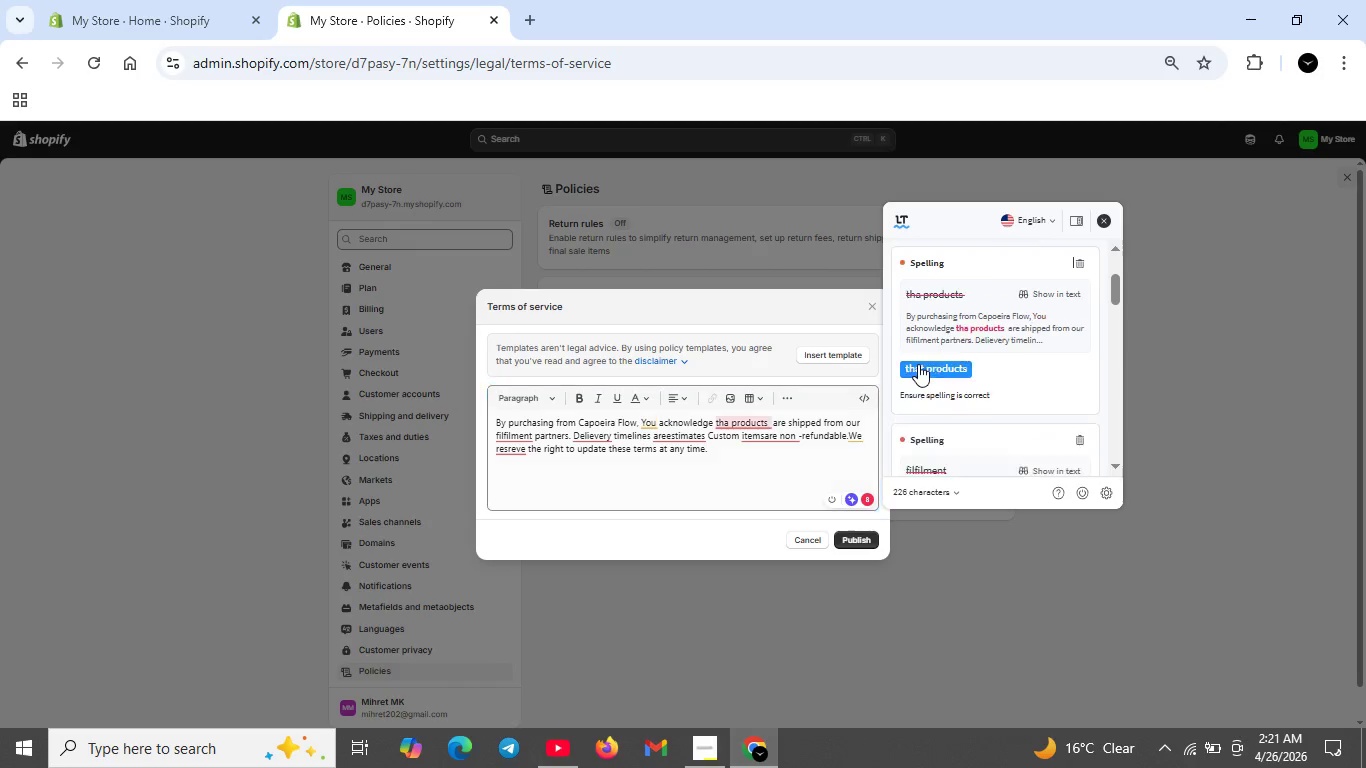 
left_click([918, 364])
 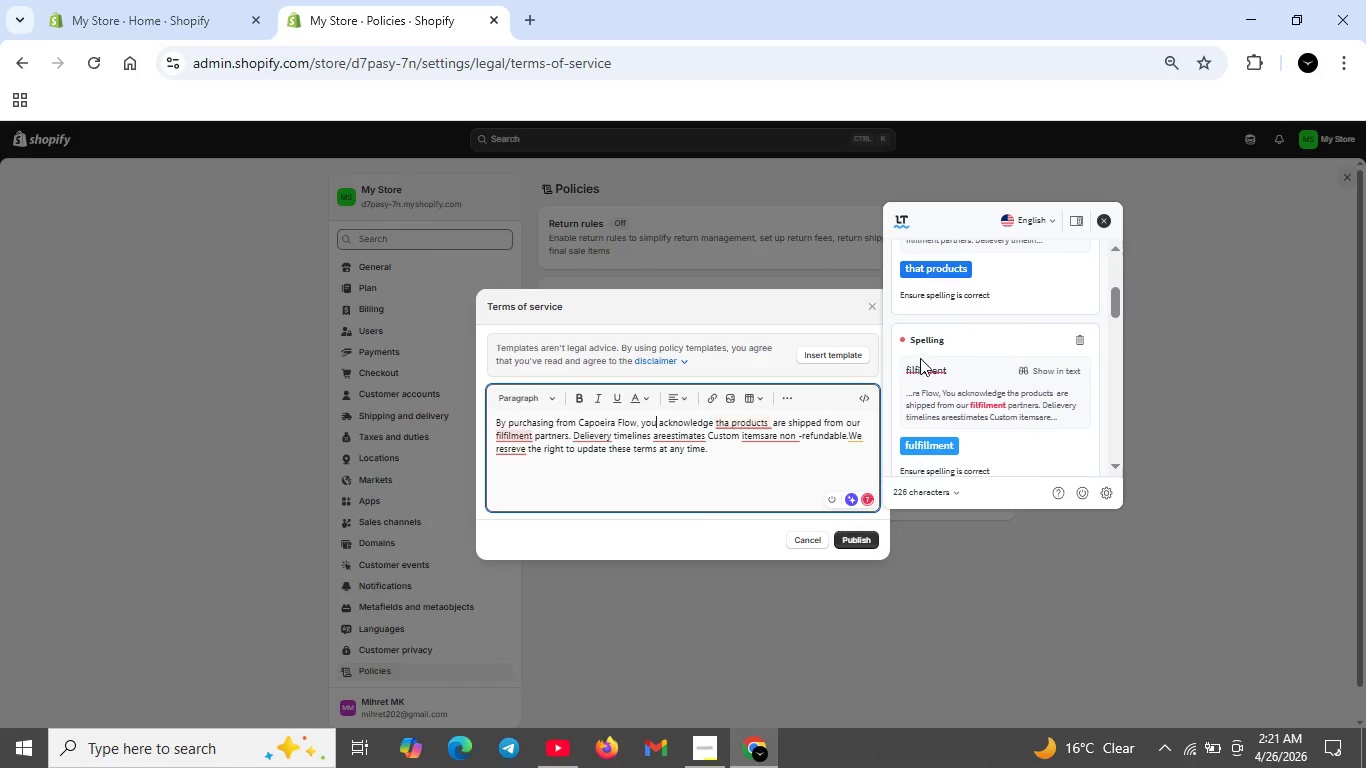 
scroll: coordinate [917, 363], scroll_direction: down, amount: 1.0
 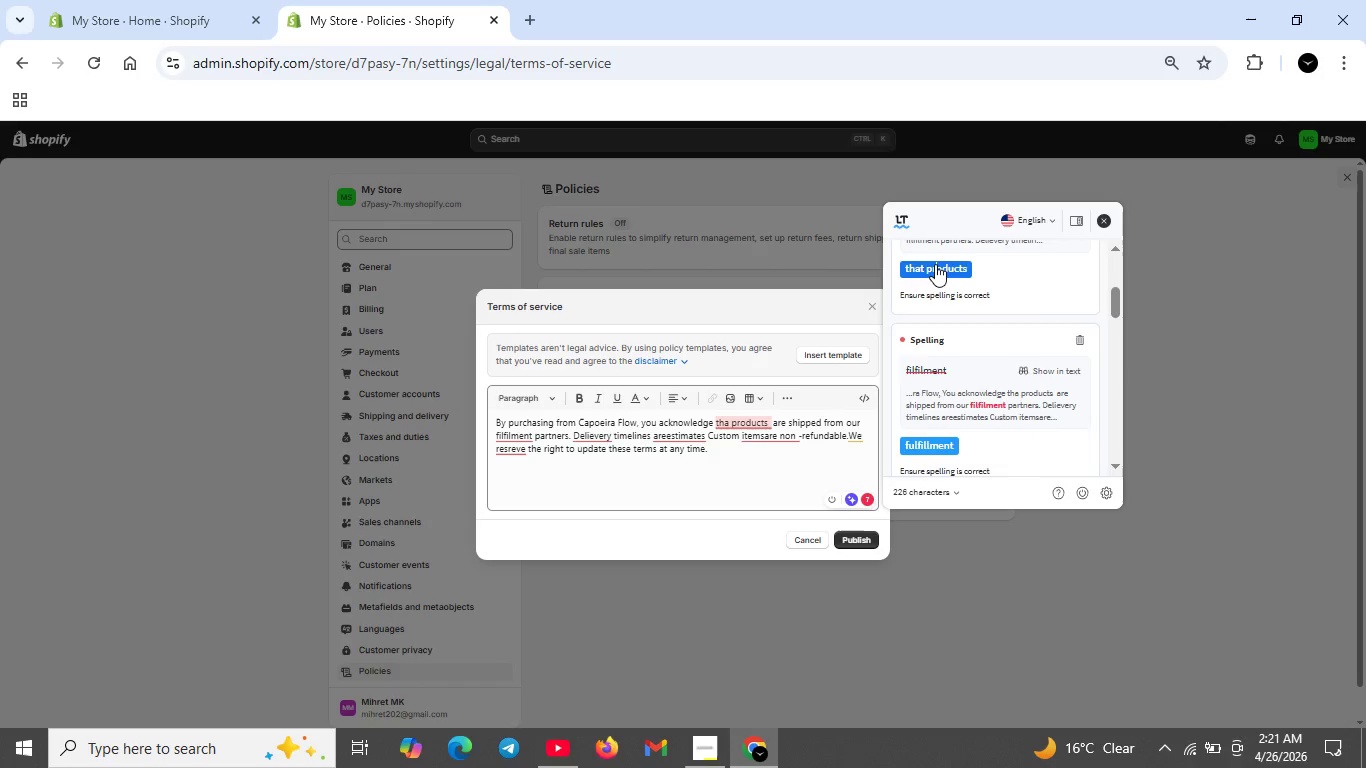 
left_click([935, 264])
 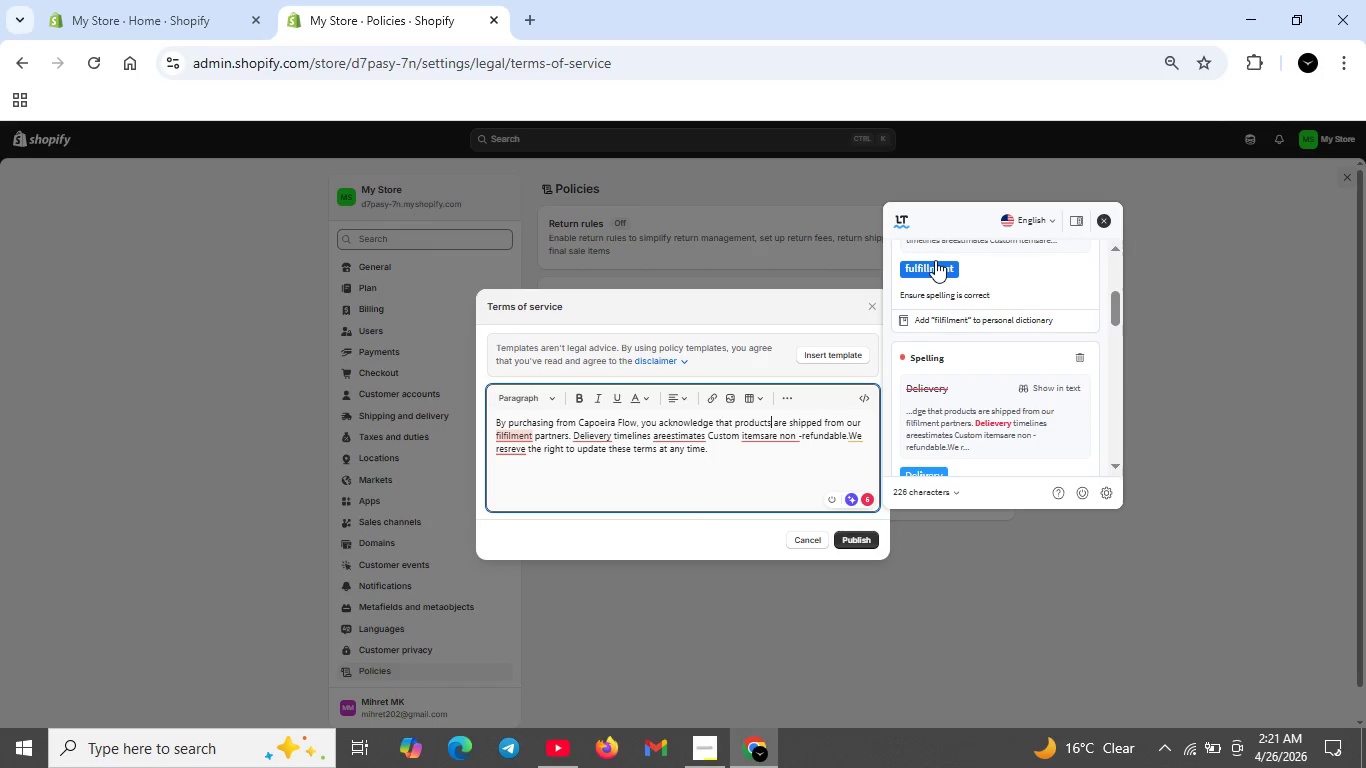 
left_click([935, 260])
 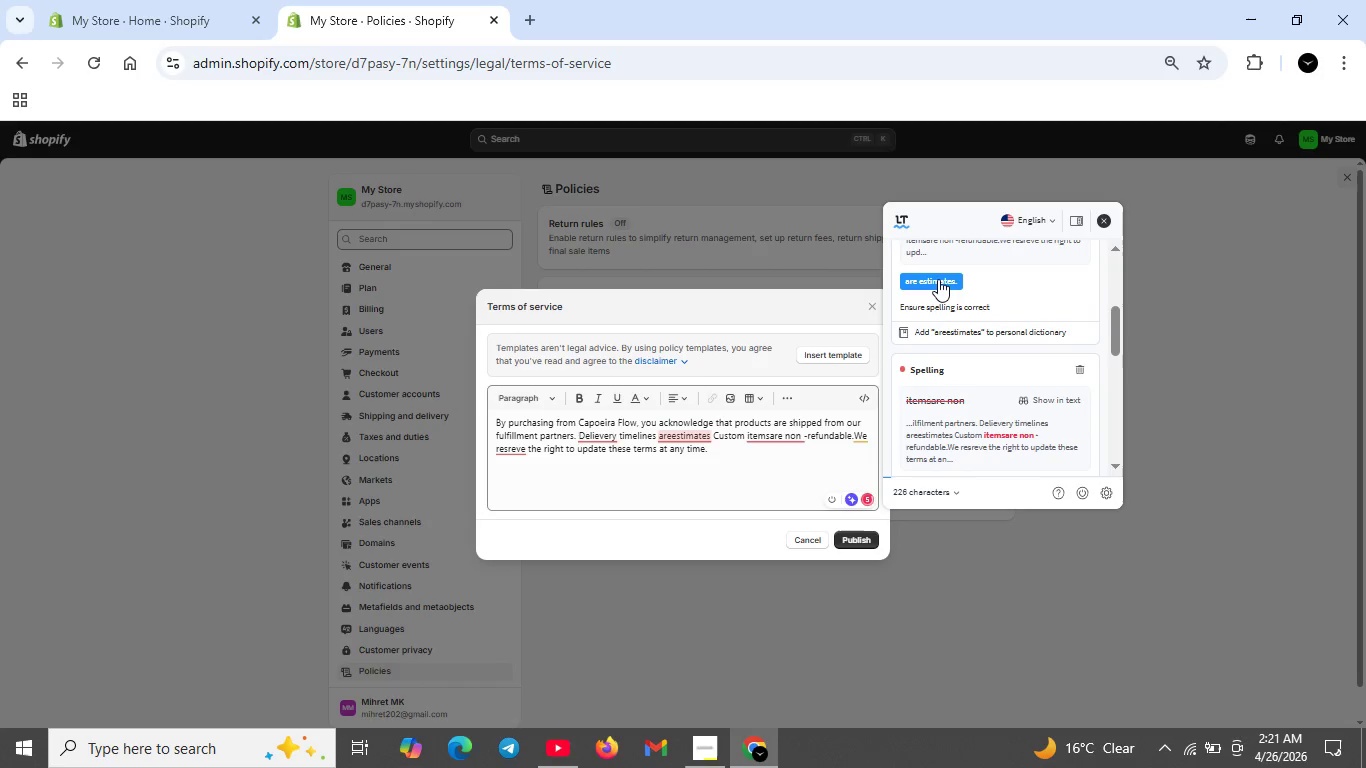 
left_click([938, 279])
 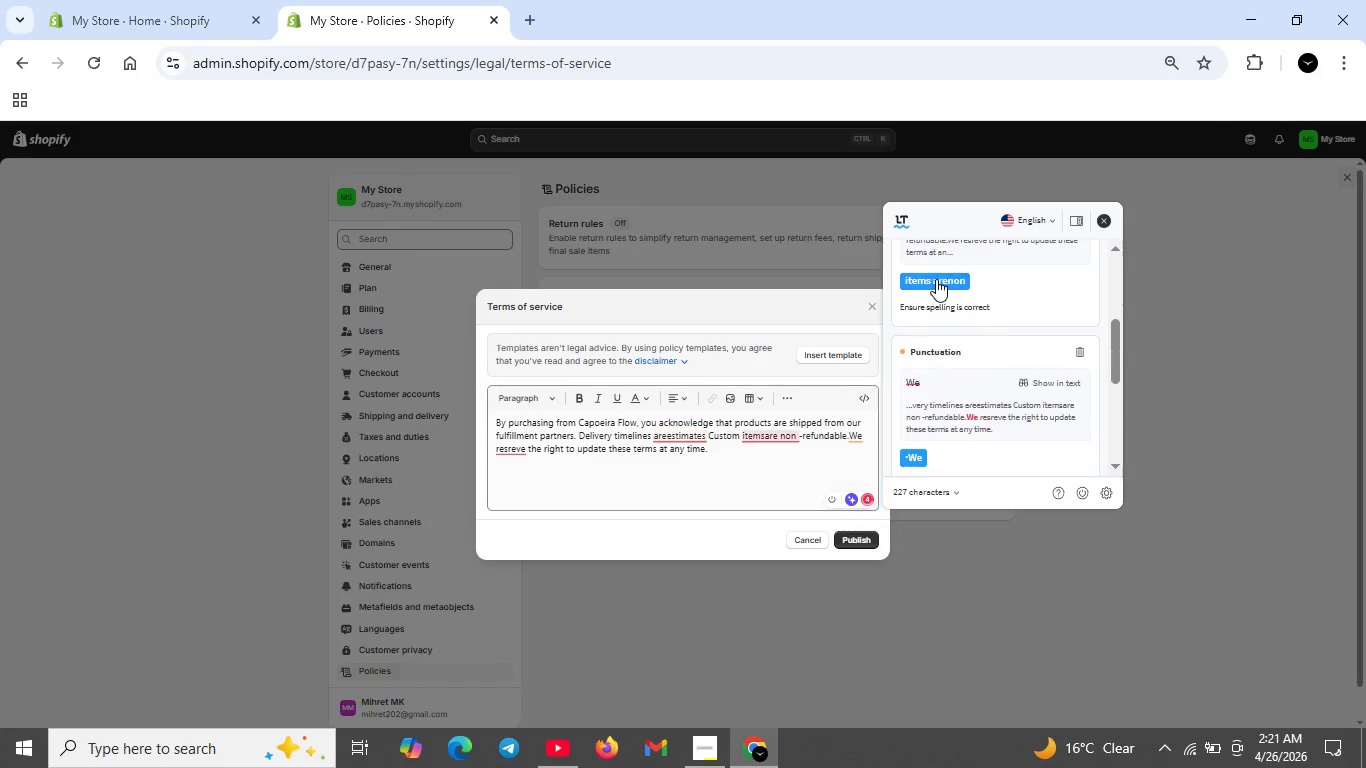 
left_click([936, 279])
 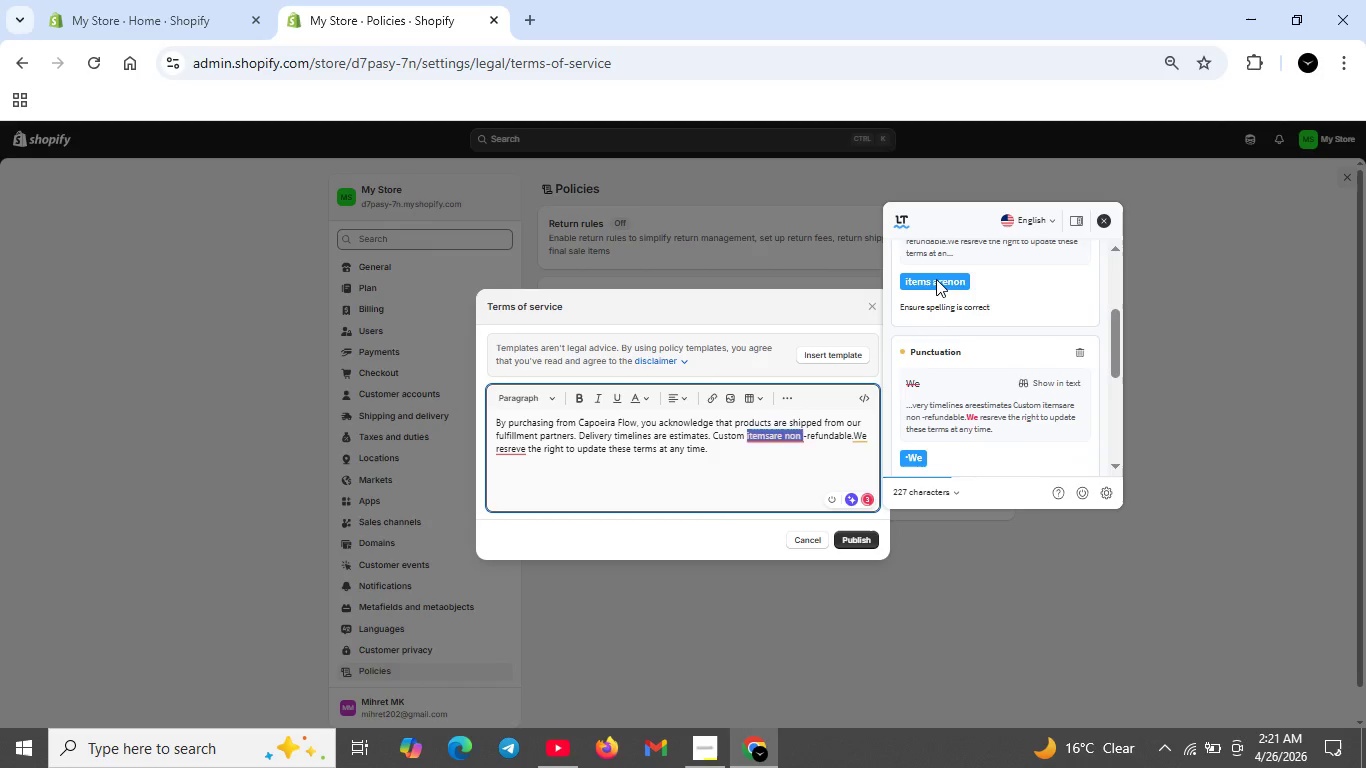 
left_click([936, 279])
 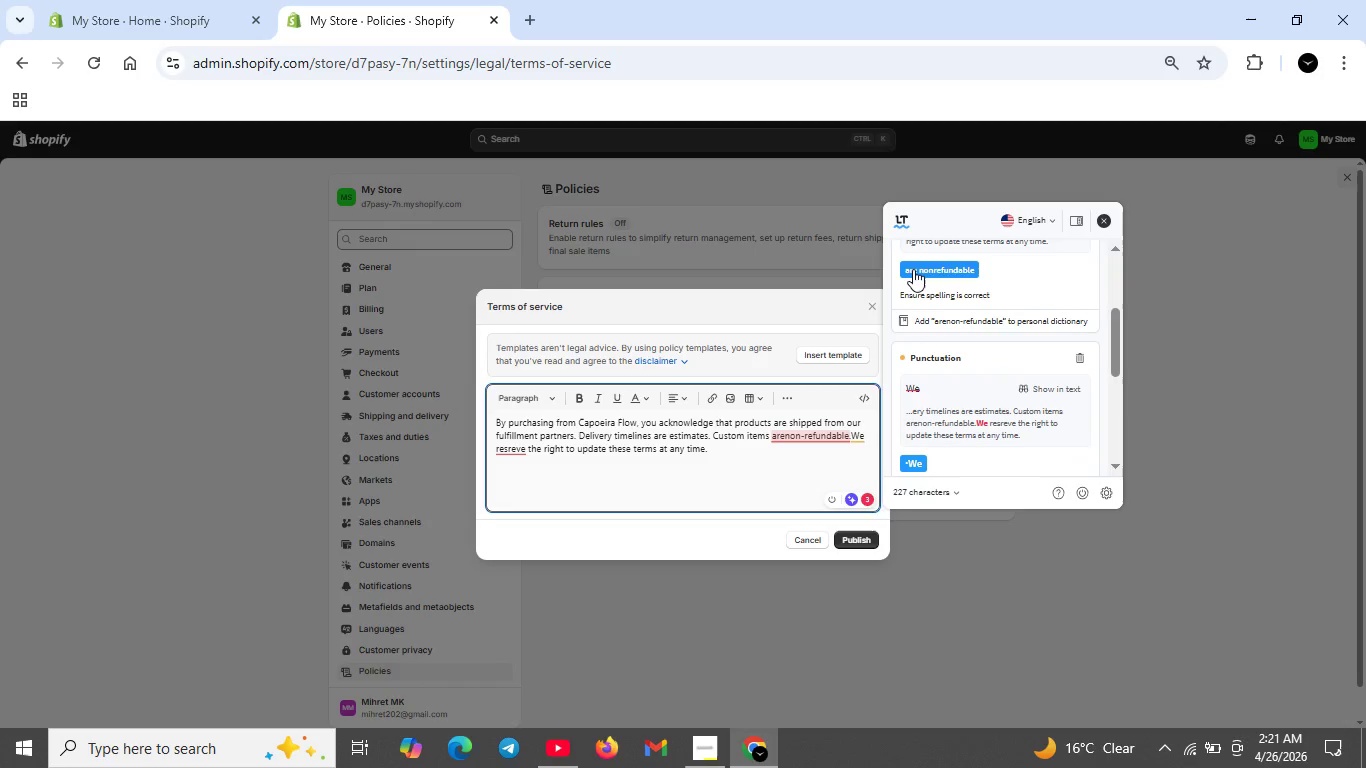 
left_click([913, 269])
 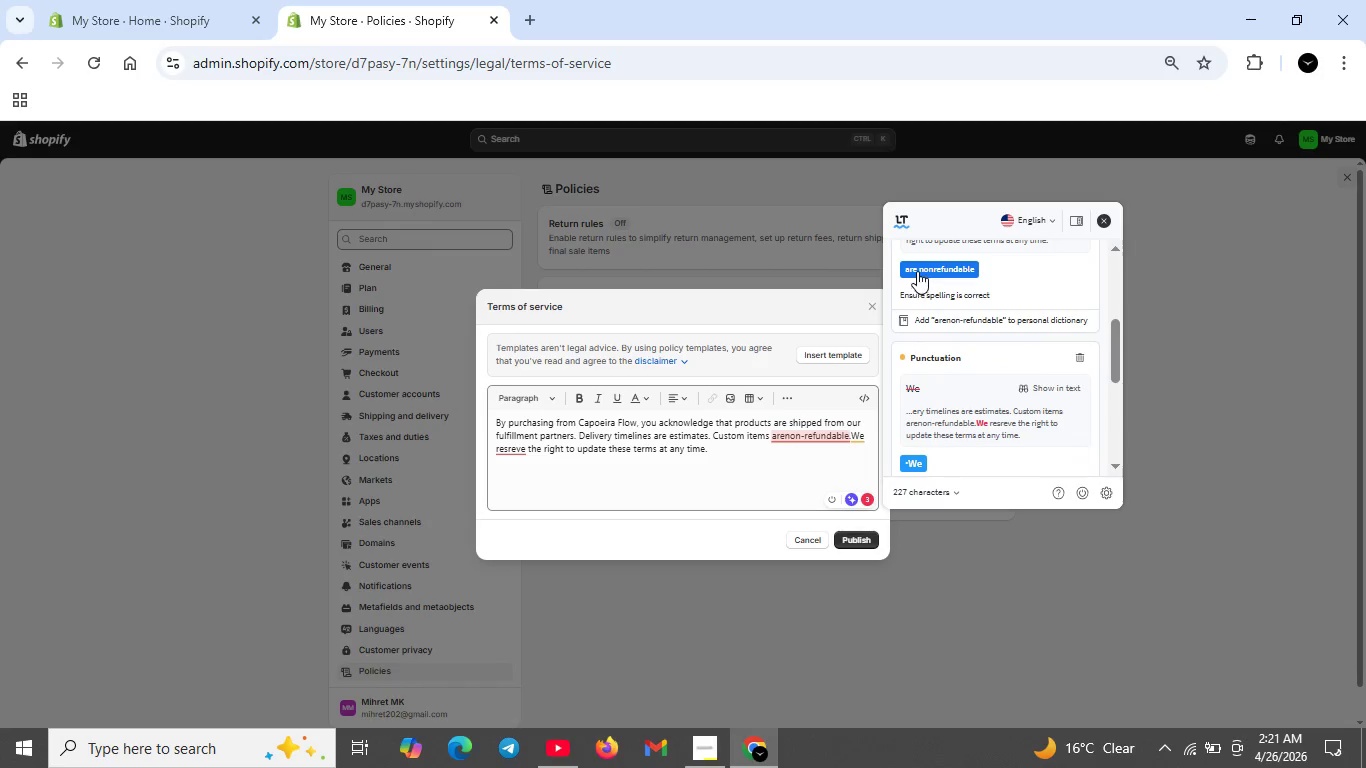 
left_click([917, 268])
 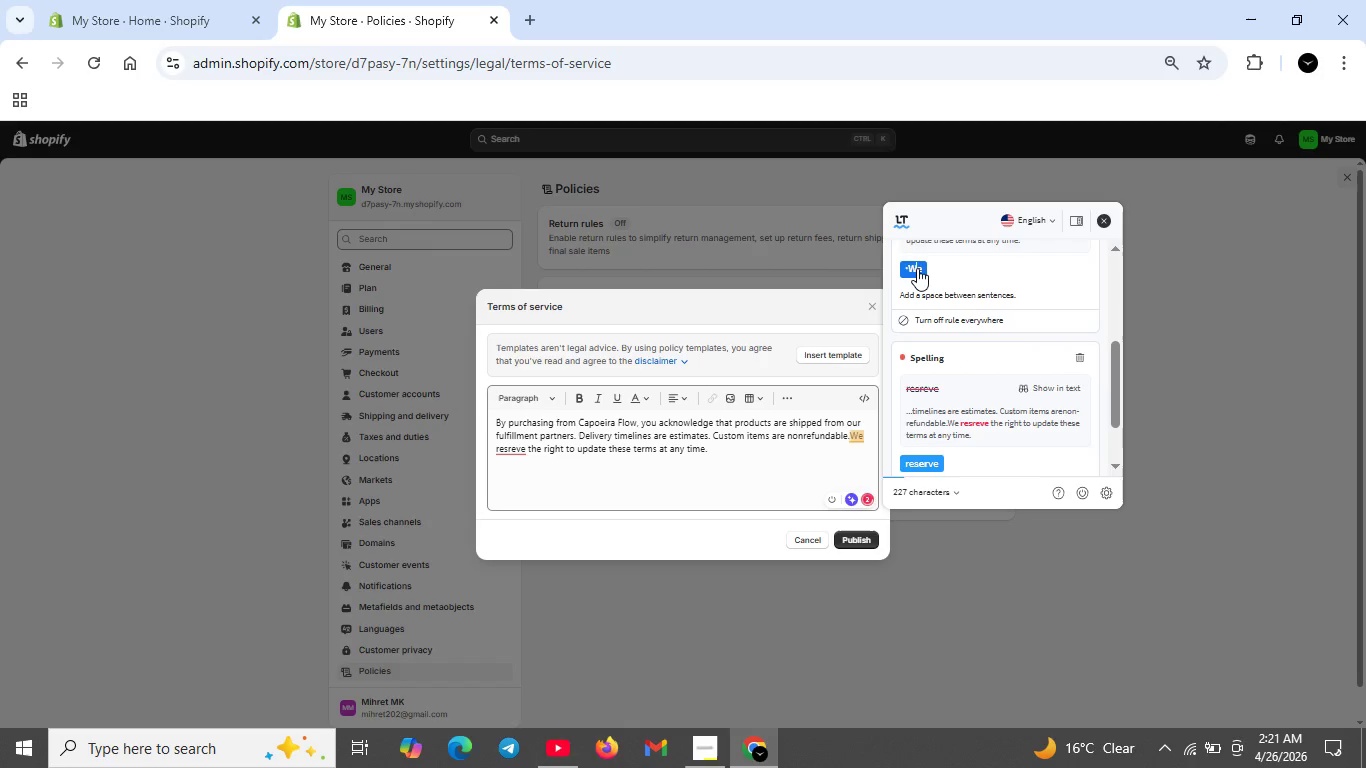 
left_click([917, 268])
 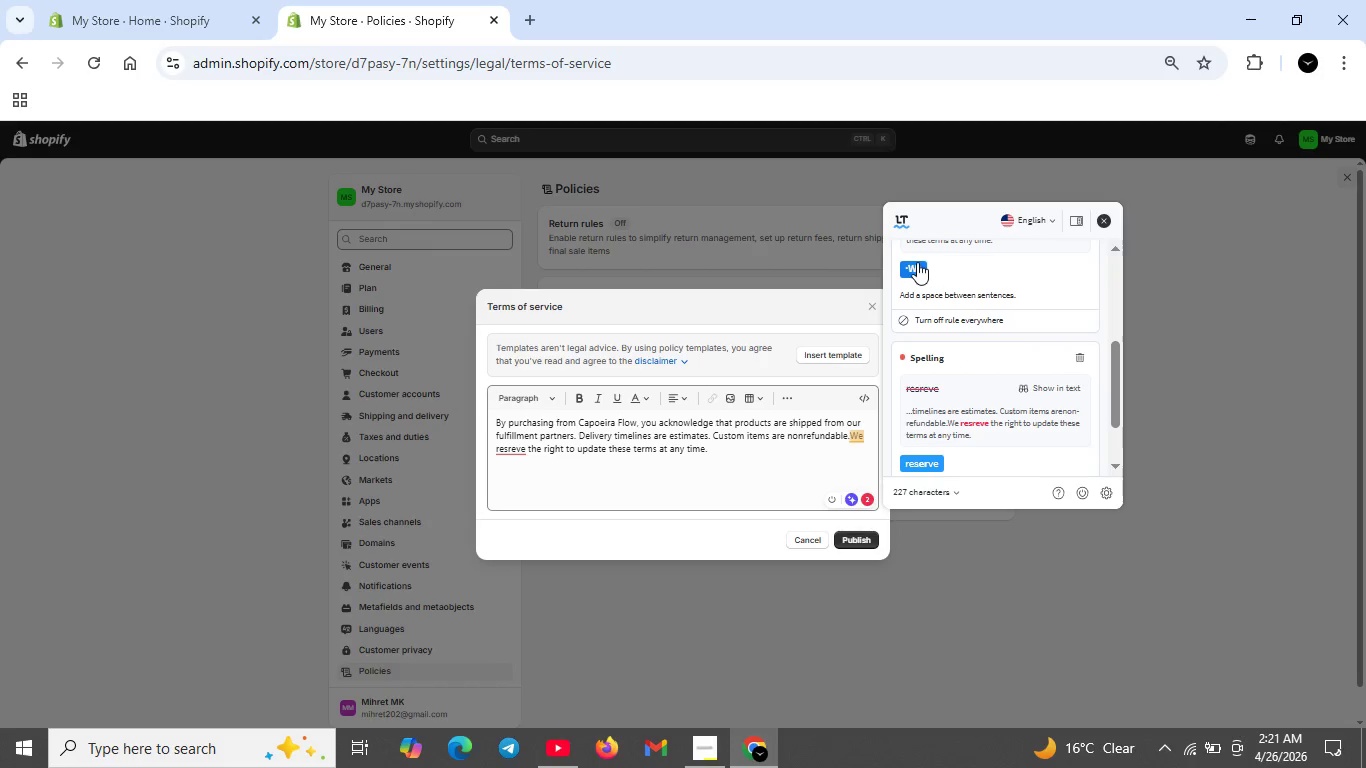 
left_click([917, 262])
 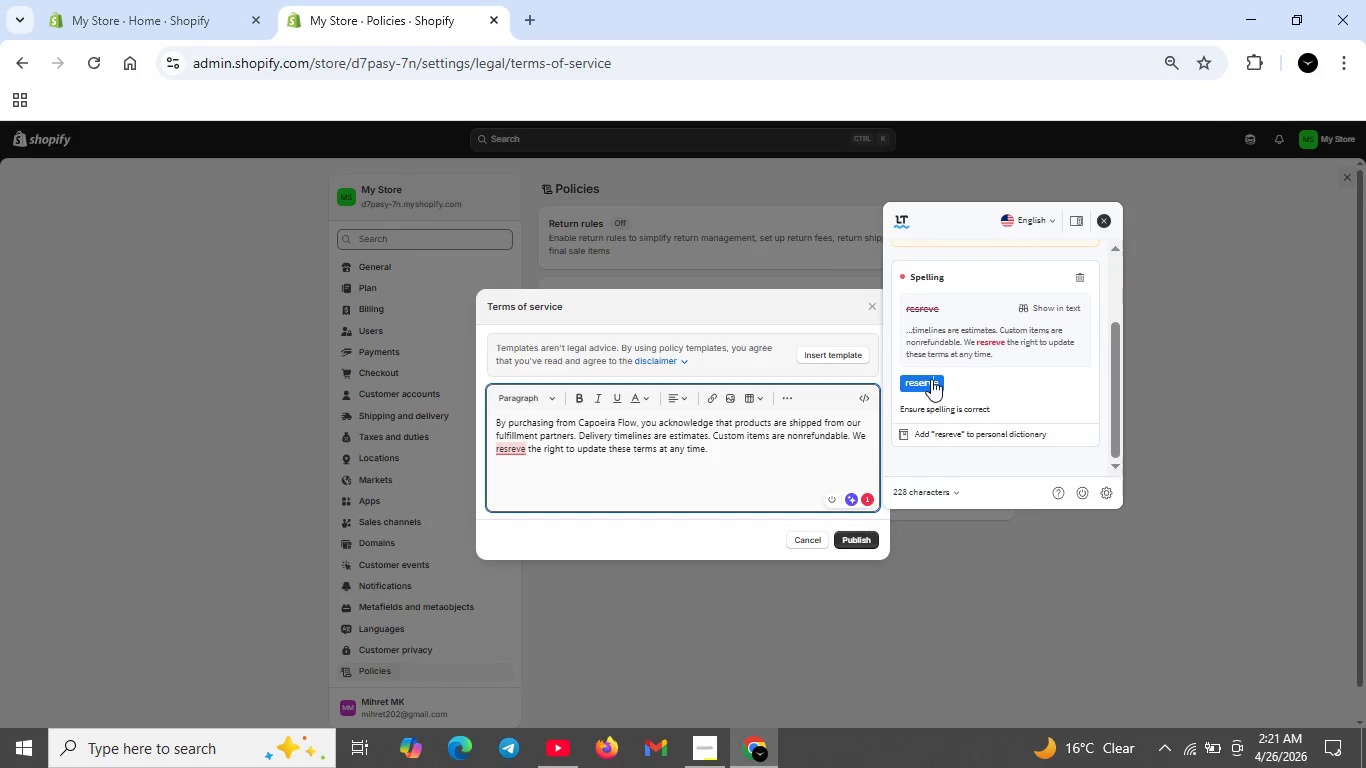 
left_click([931, 379])
 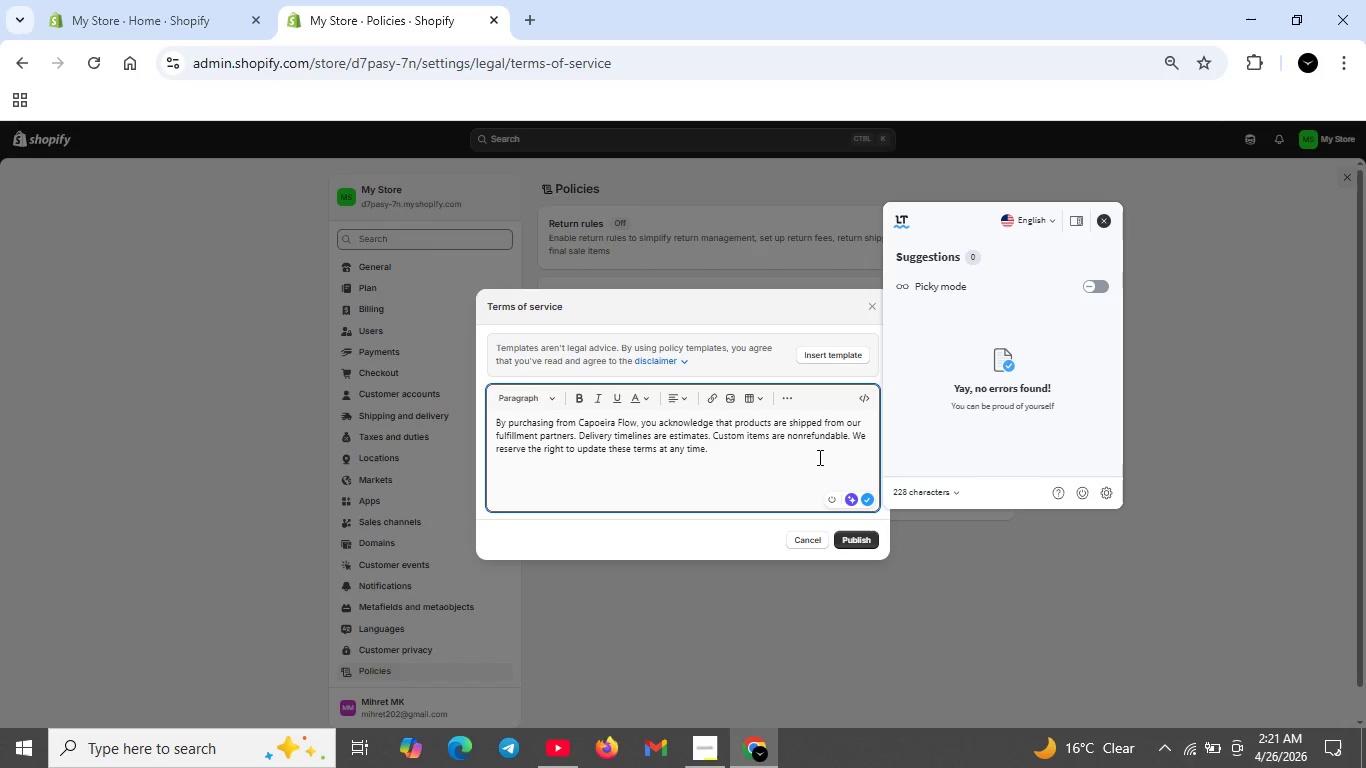 
wait(8.0)
 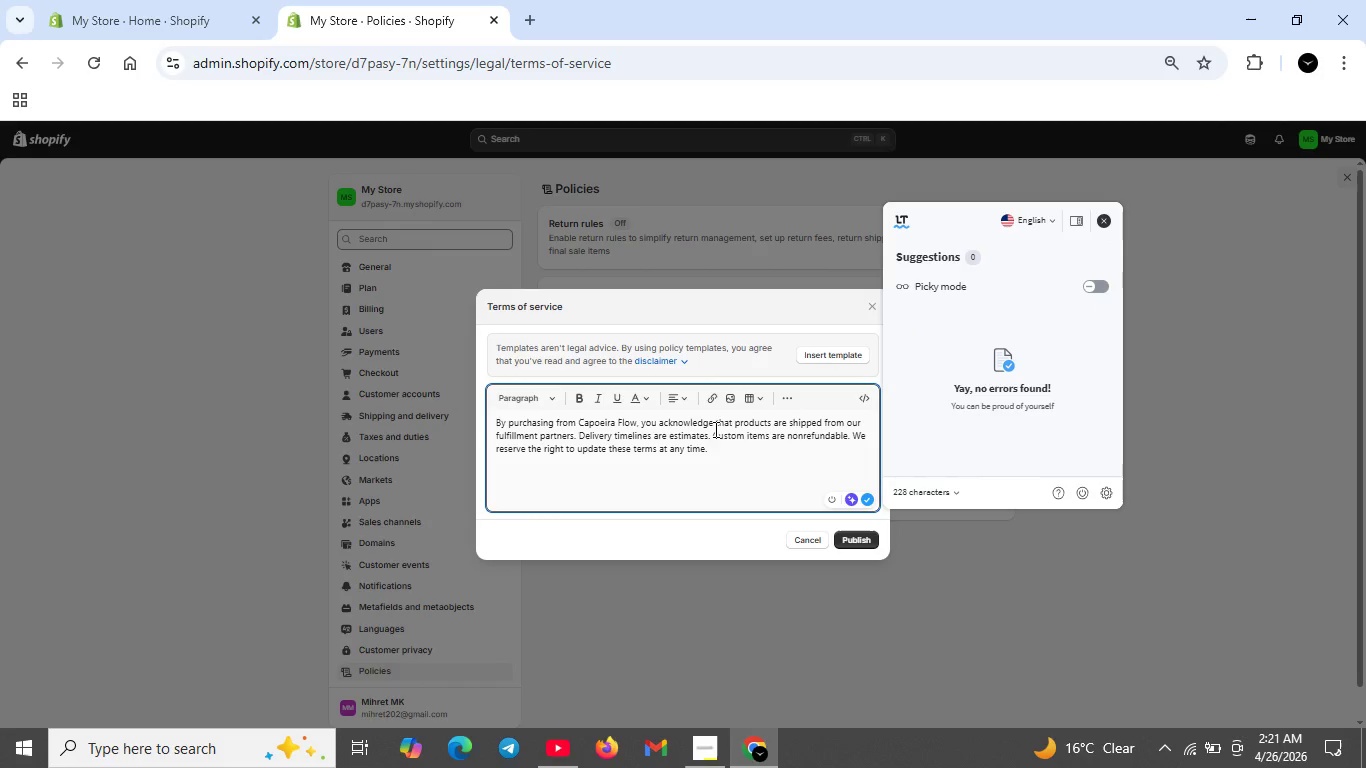 
left_click([869, 537])
 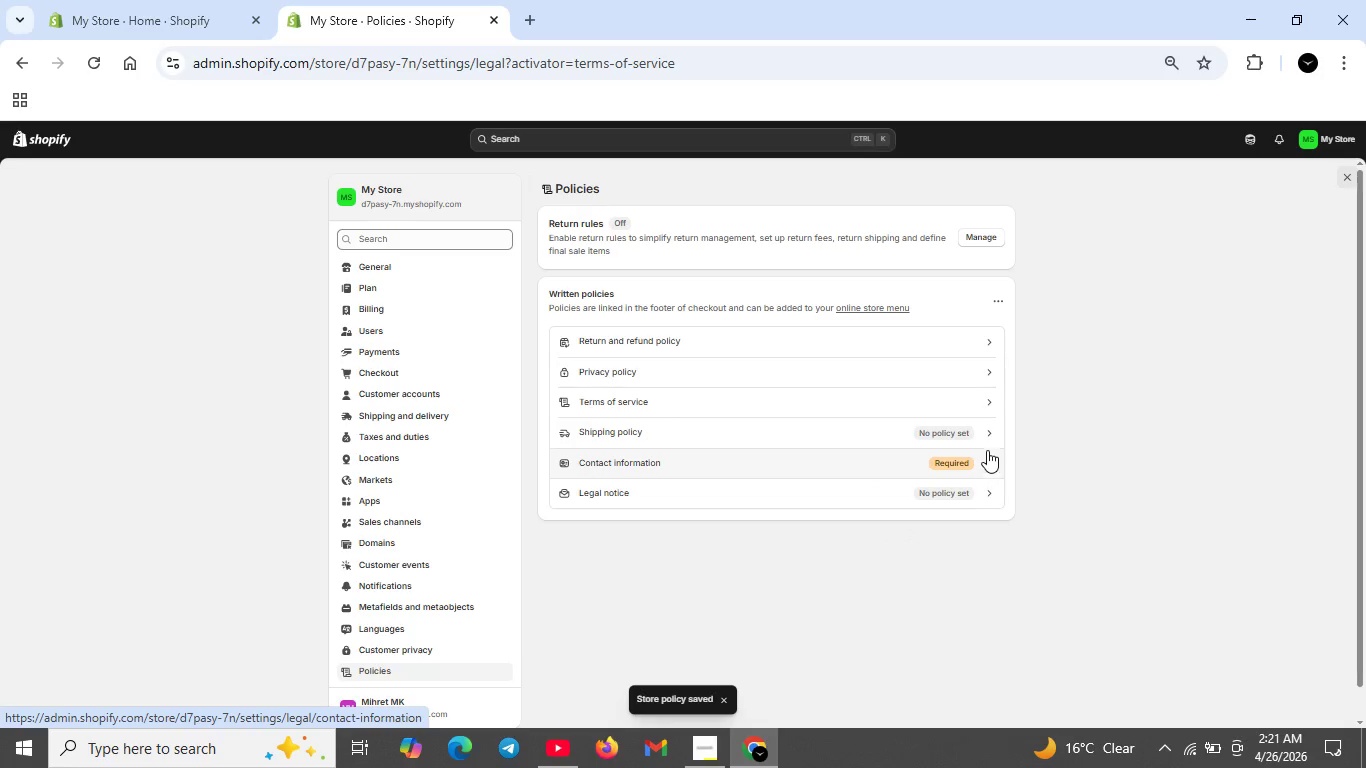 
left_click([893, 433])
 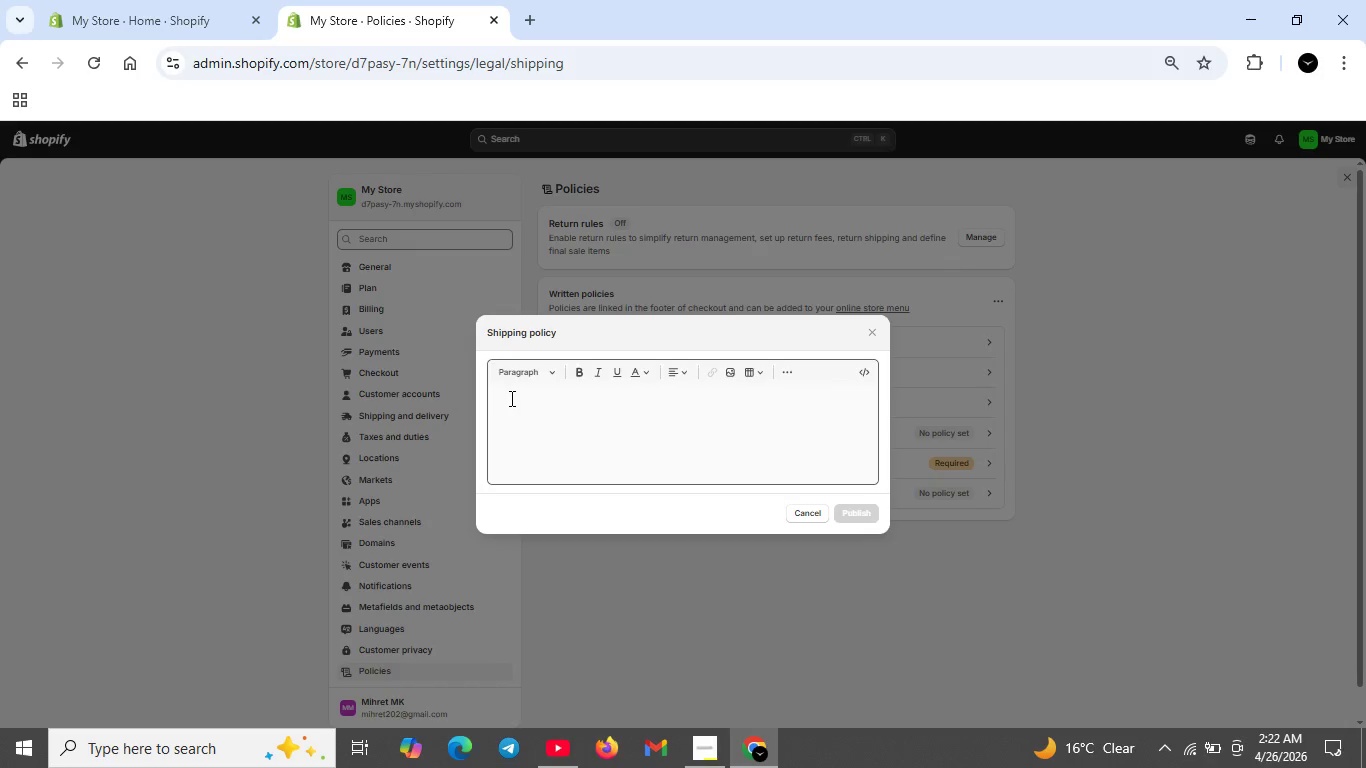 
type(Standar gear(Abada)
 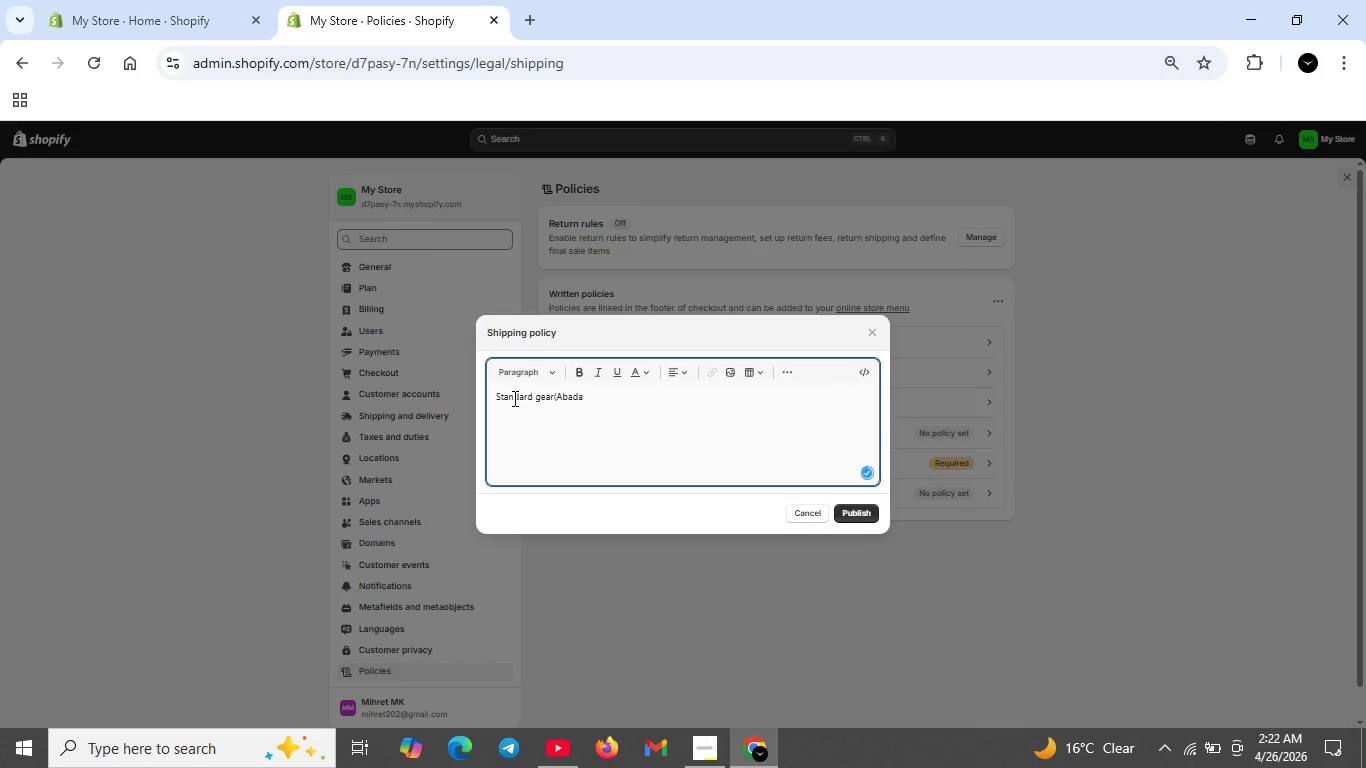 
type(`s protective gear,accesories))
 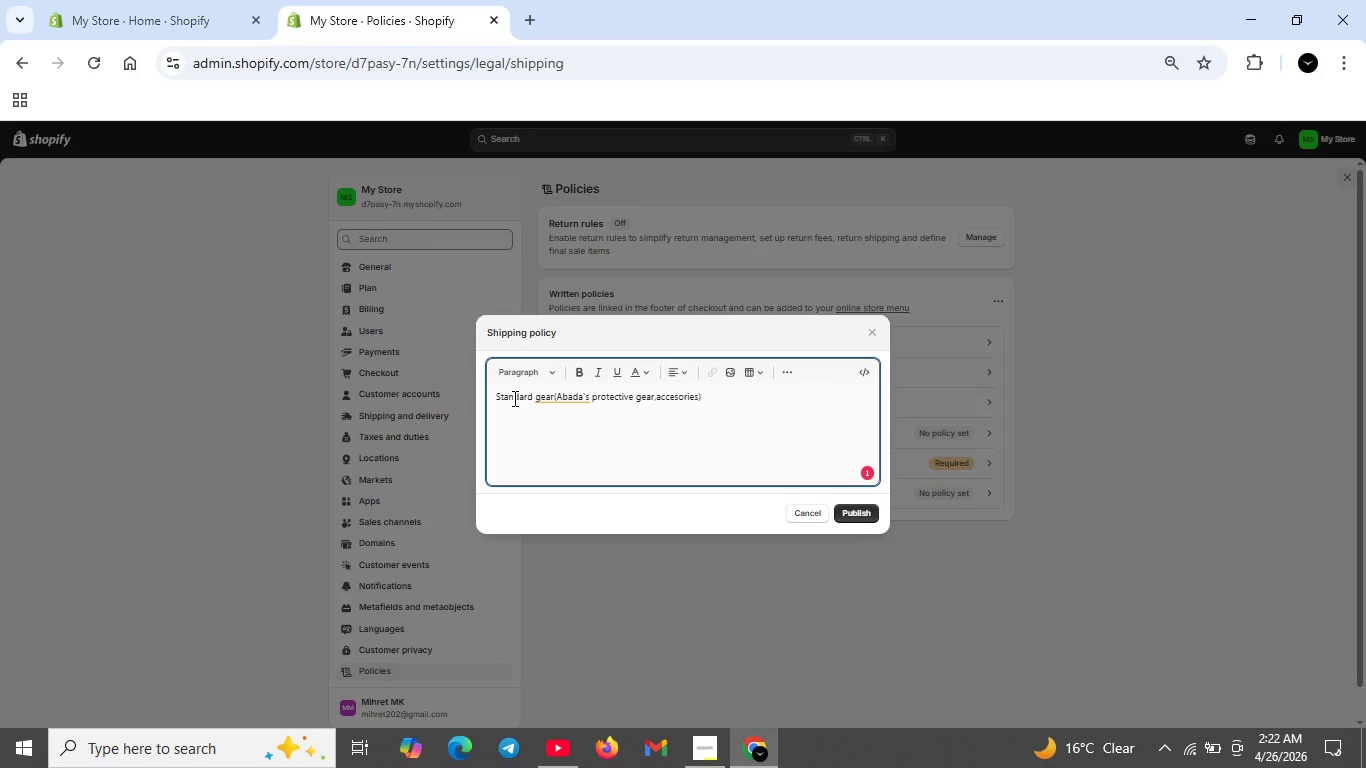 
key(ArrowLeft)
 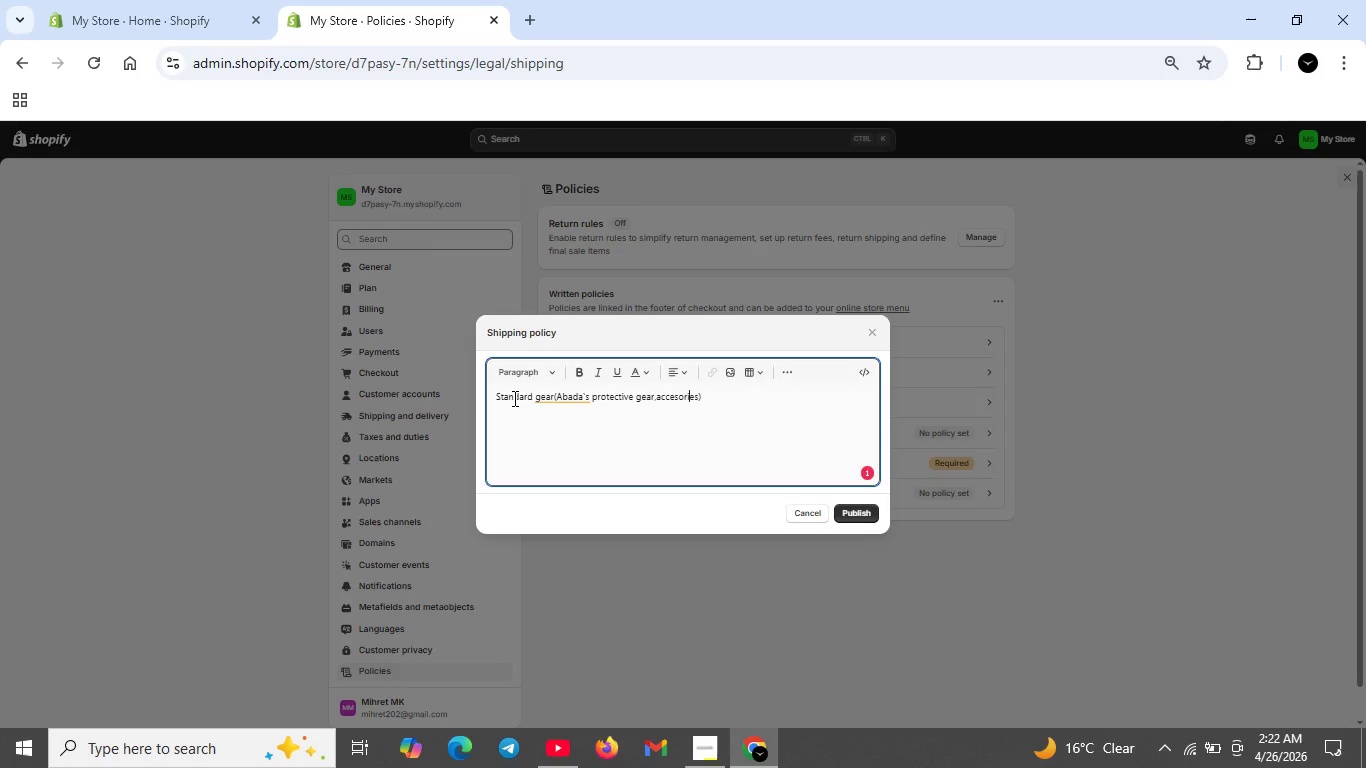 
key(ArrowLeft)
 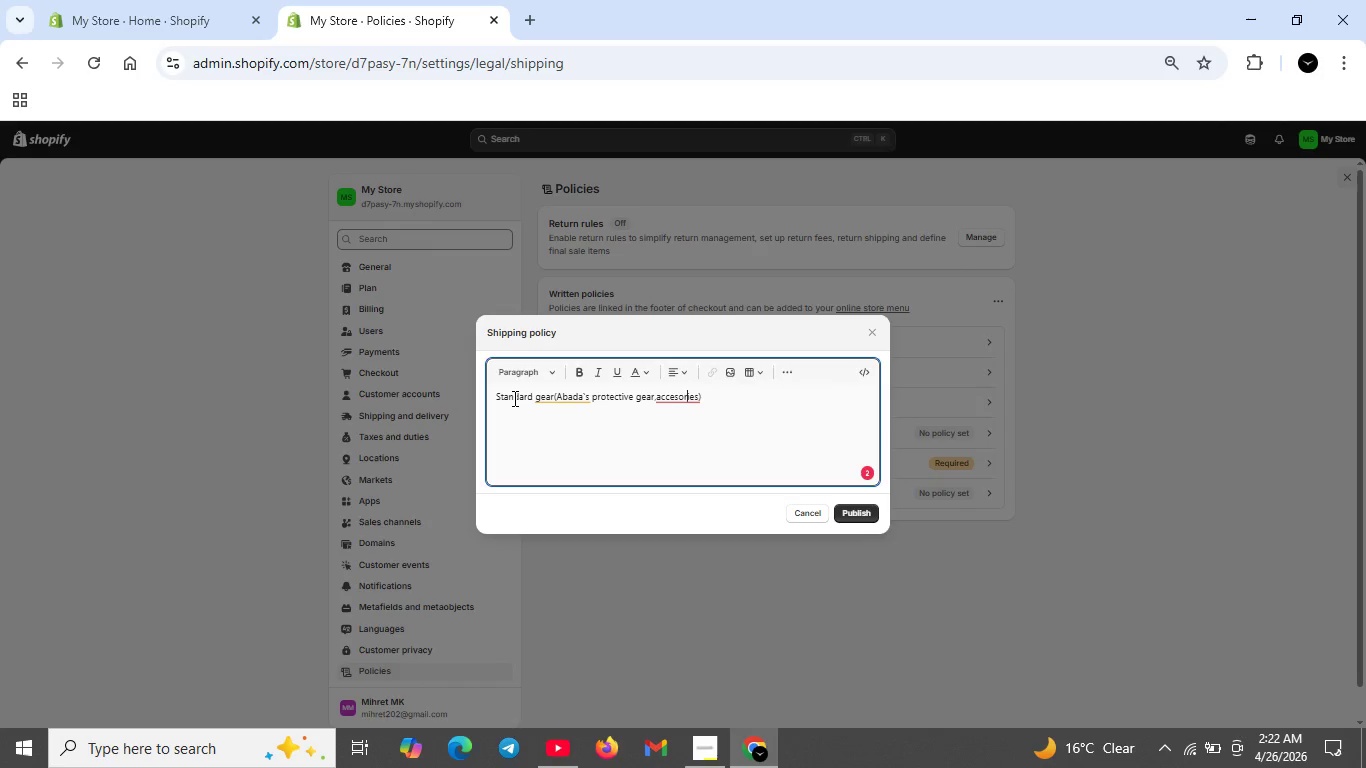 
key(ArrowLeft)
 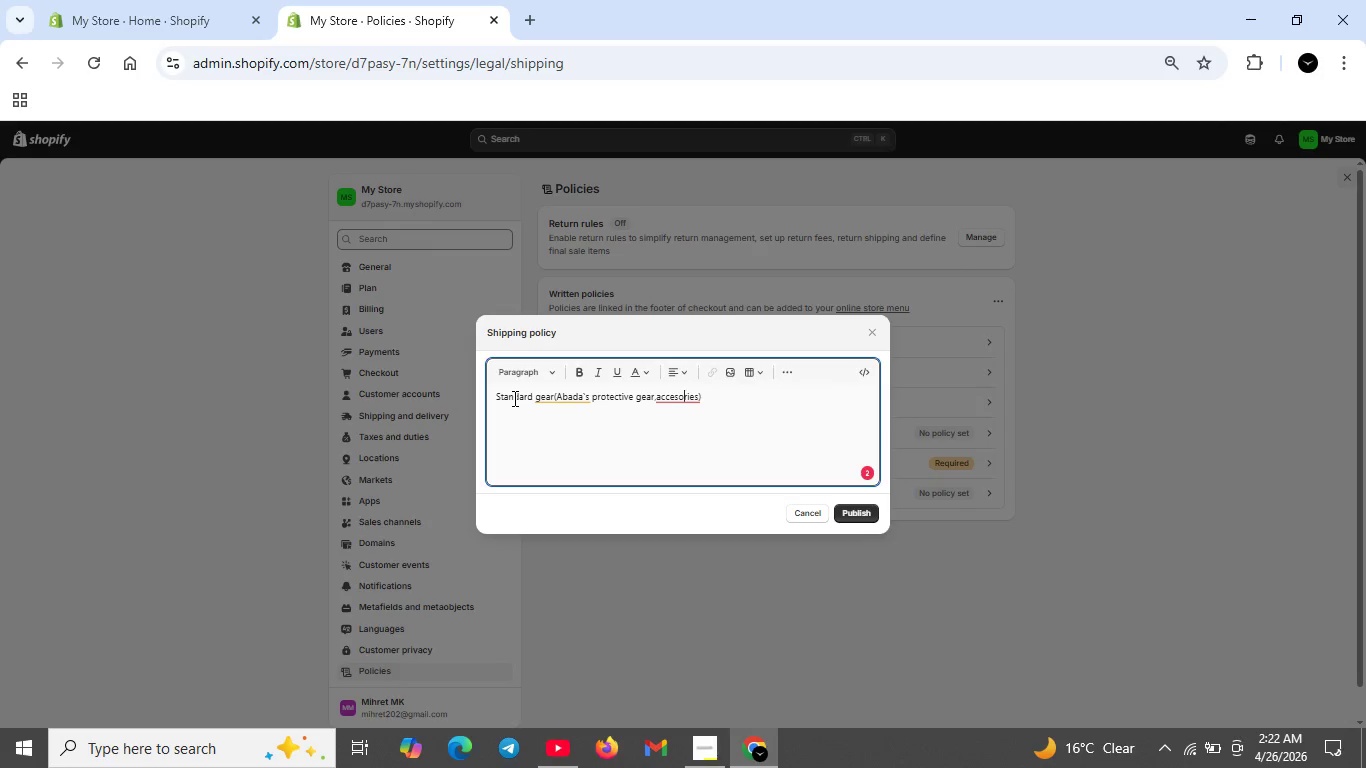 
key(ArrowLeft)
 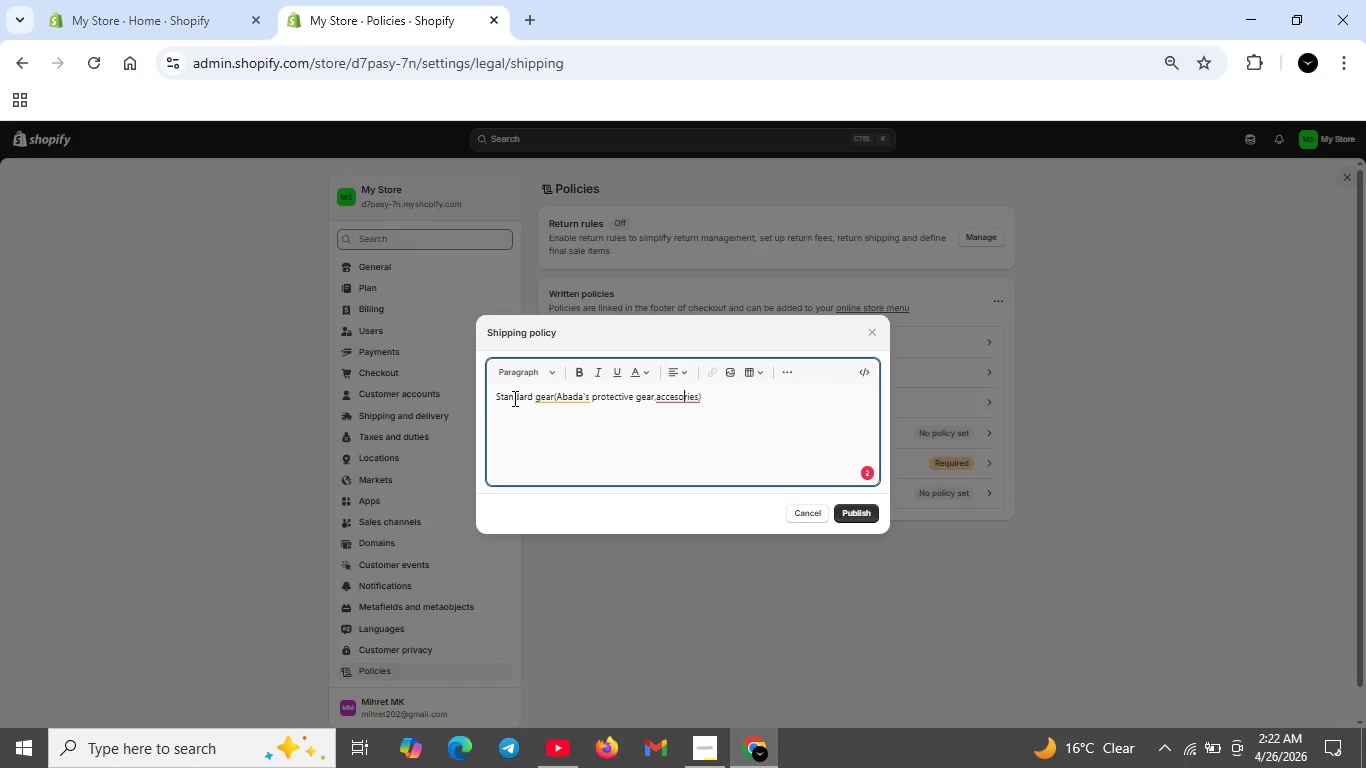 
key(ArrowLeft)
 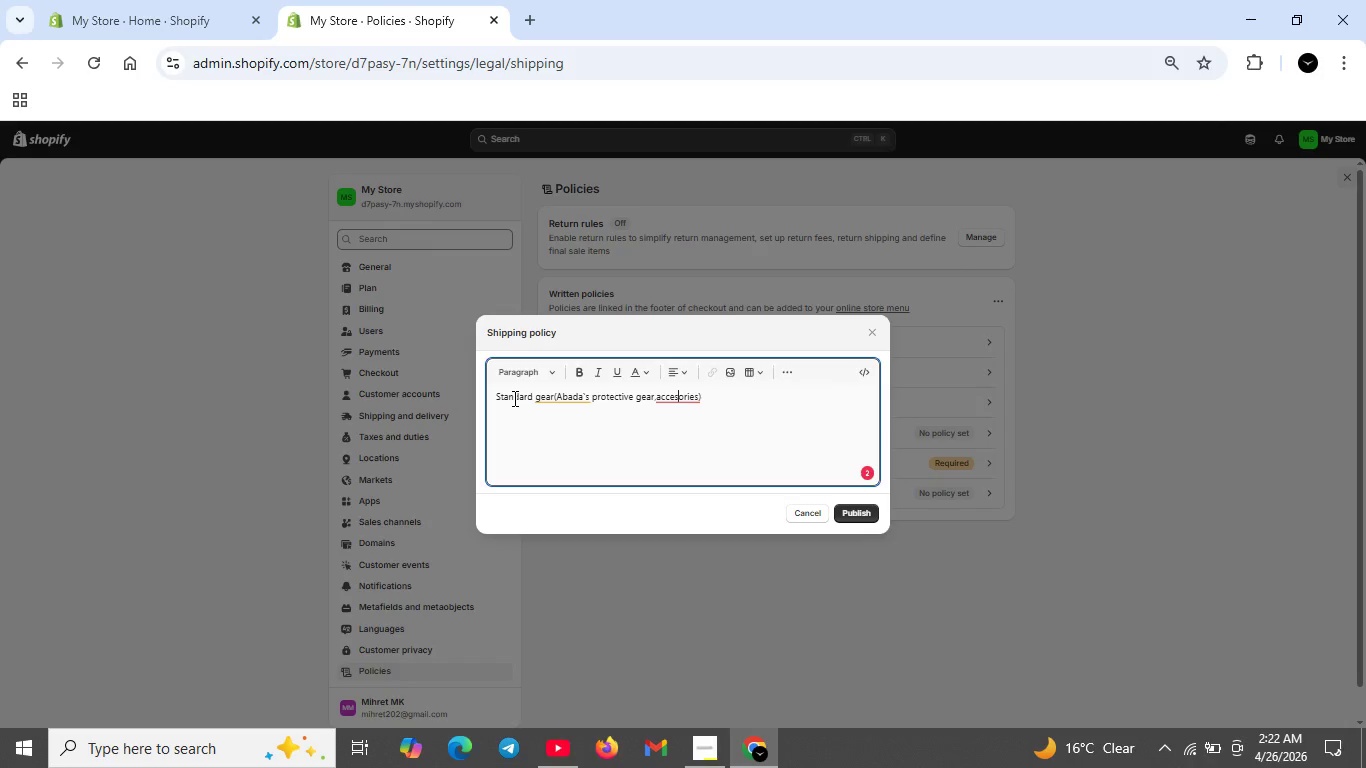 
key(ArrowLeft)
 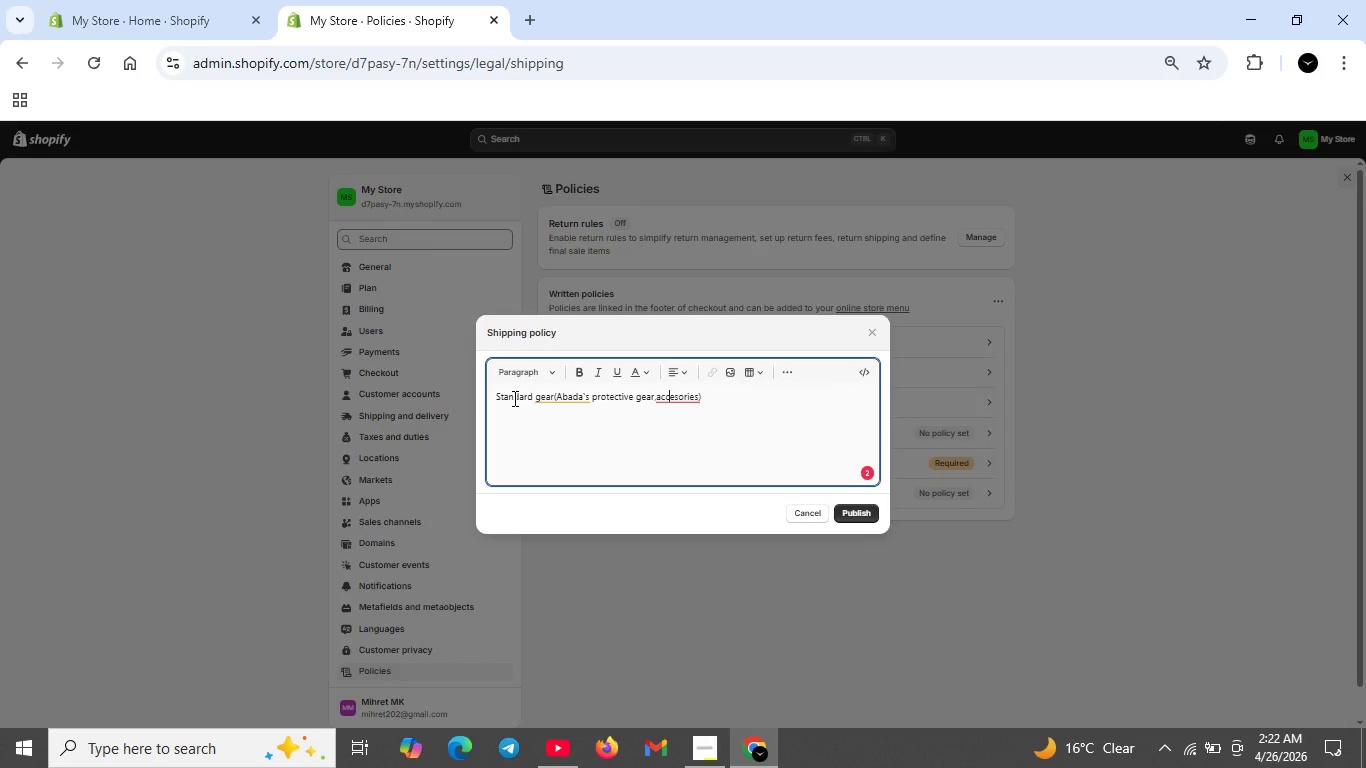 
key(ArrowLeft)
 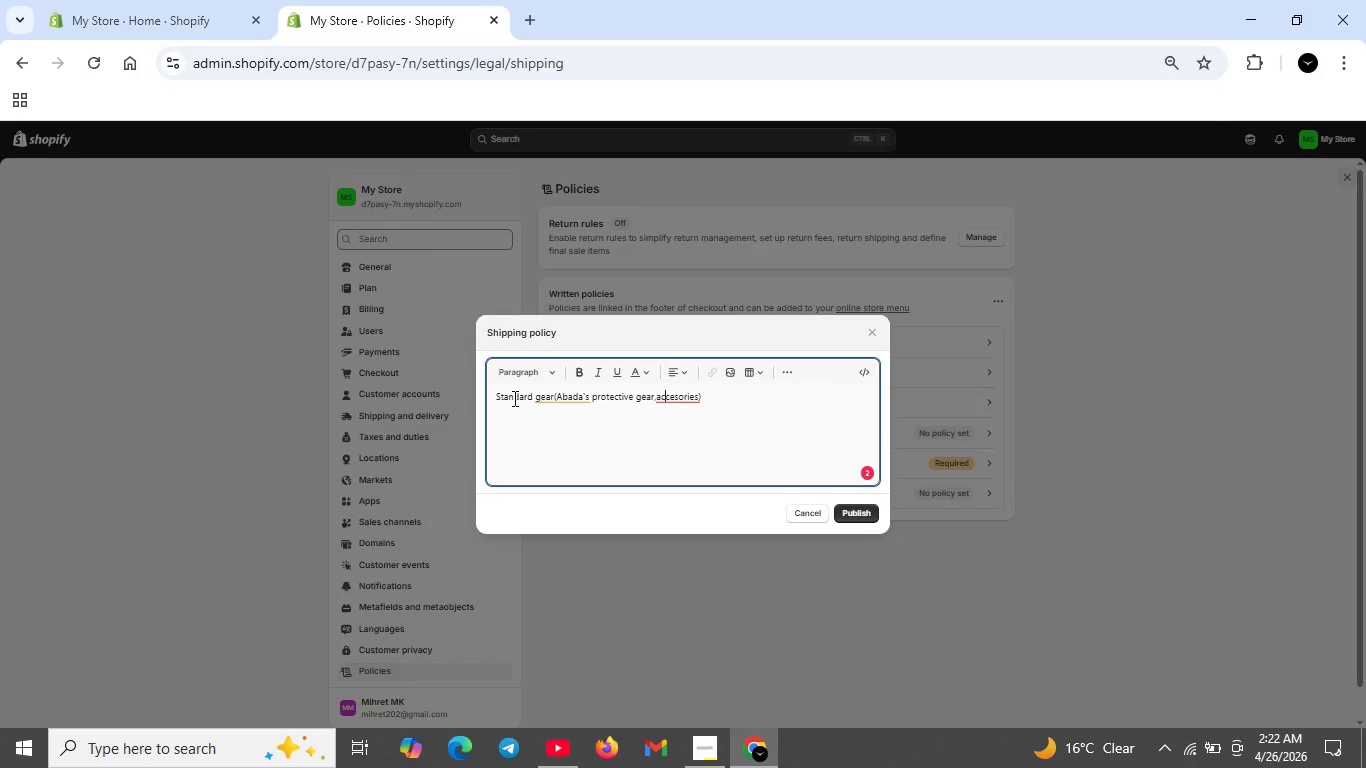 
key(ArrowLeft)
 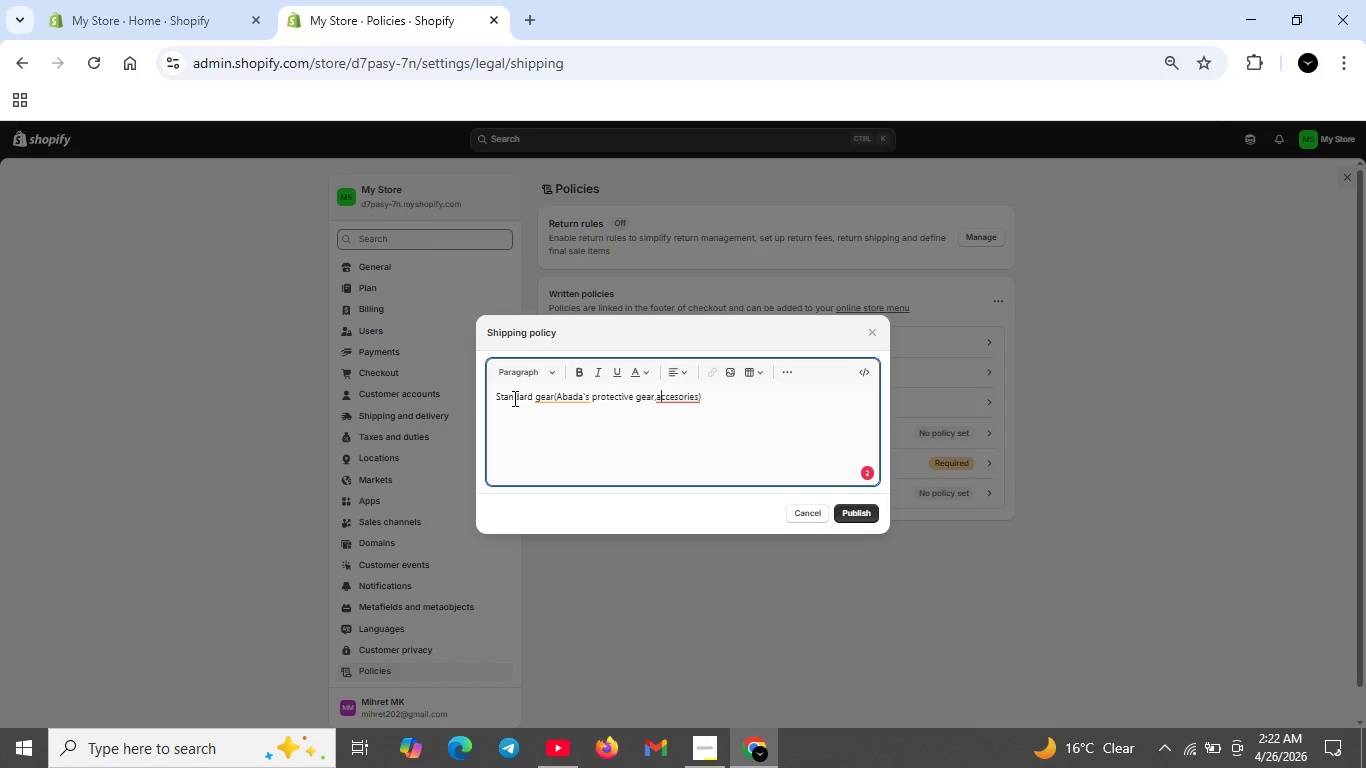 
key(ArrowLeft)
 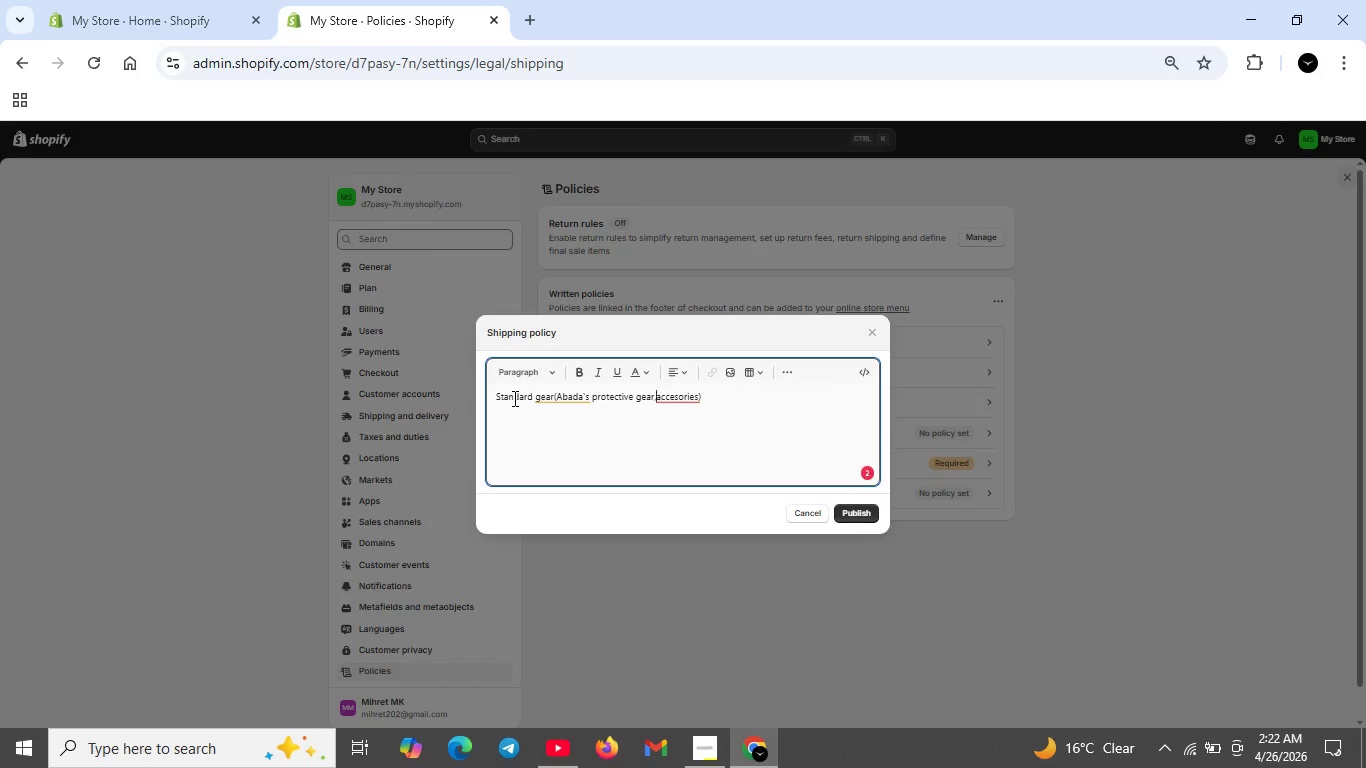 
key(ArrowLeft)
 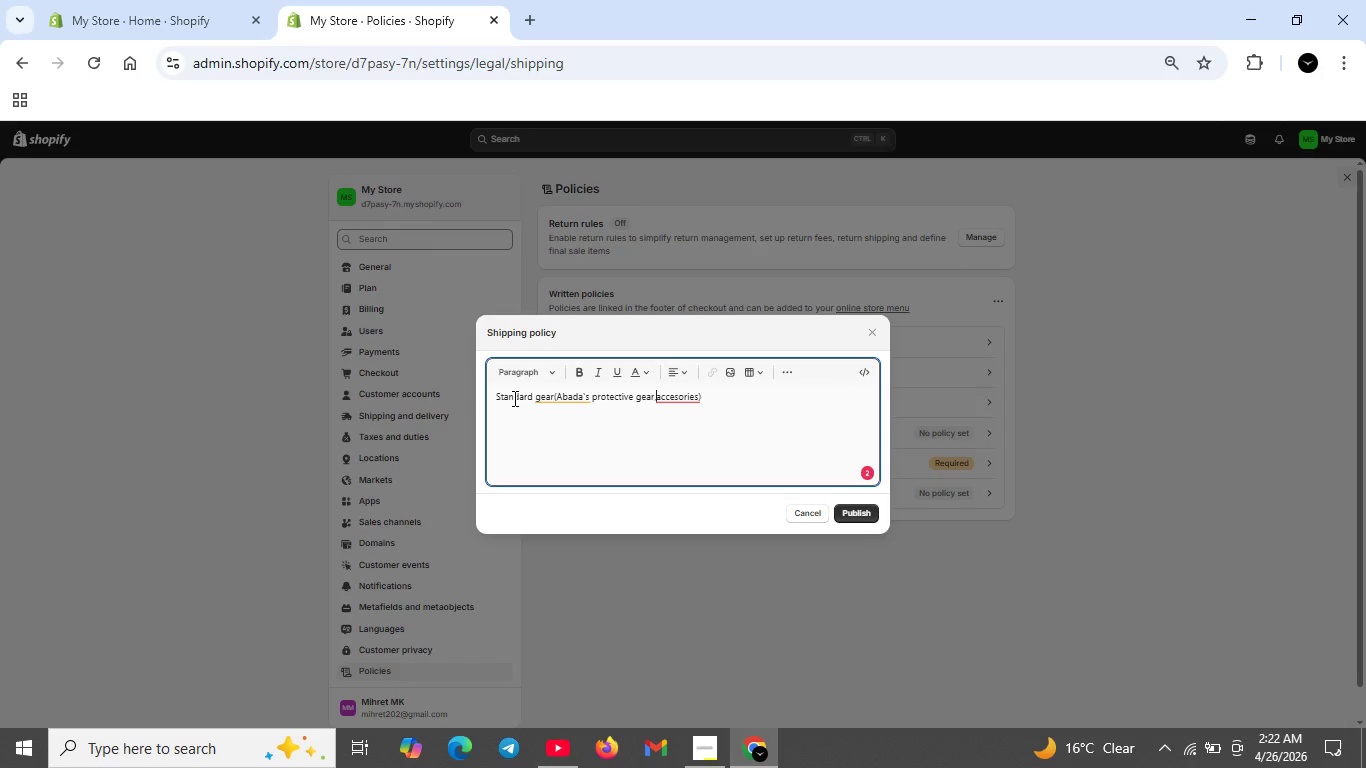 
key(ArrowLeft)
 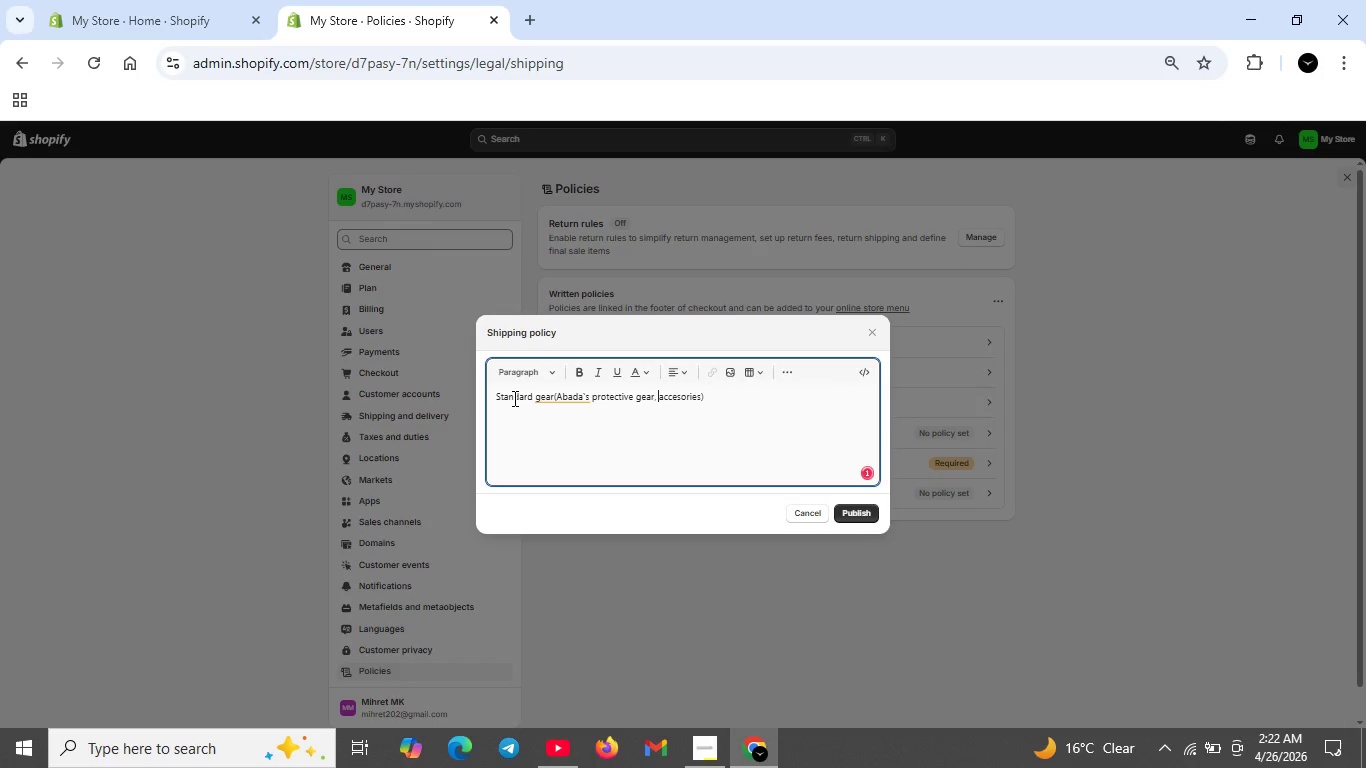 
key(Space)
 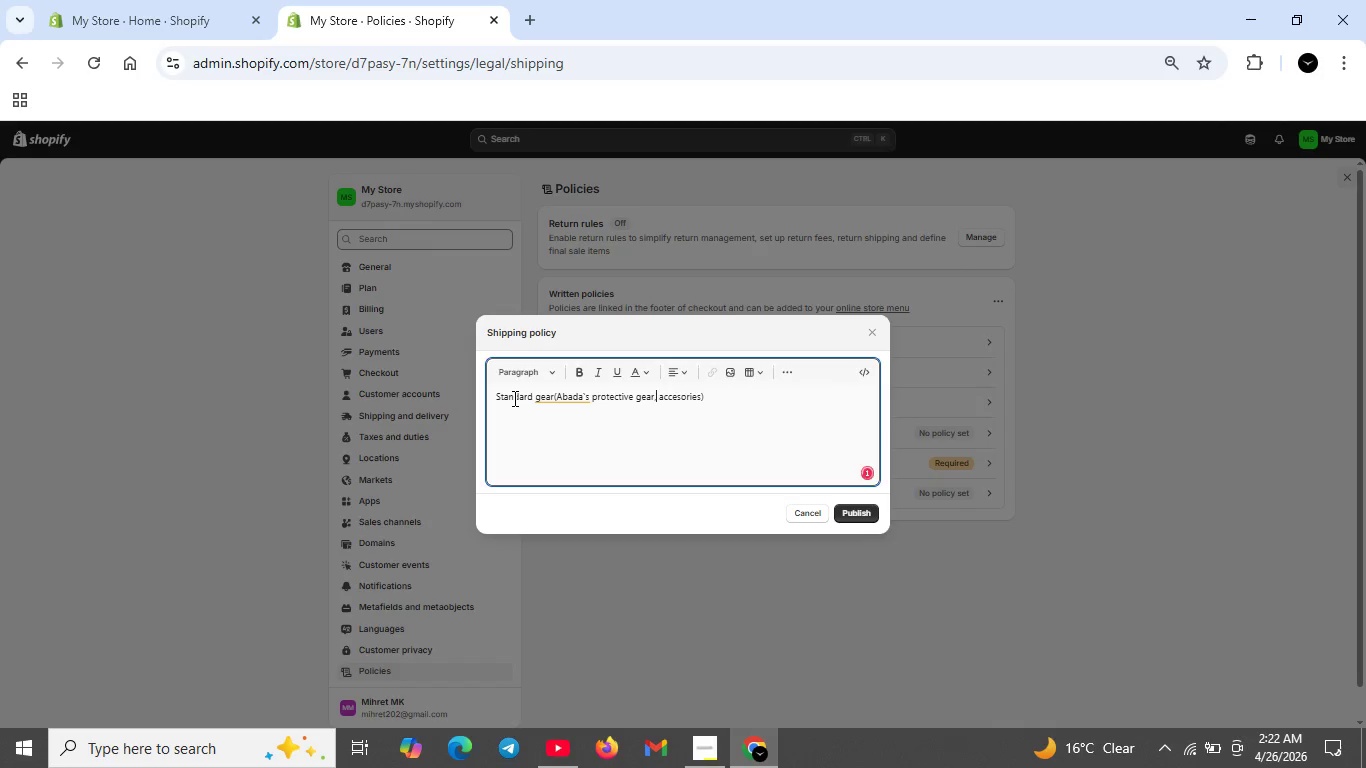 
hold_key(key=ArrowLeft, duration=0.47)
 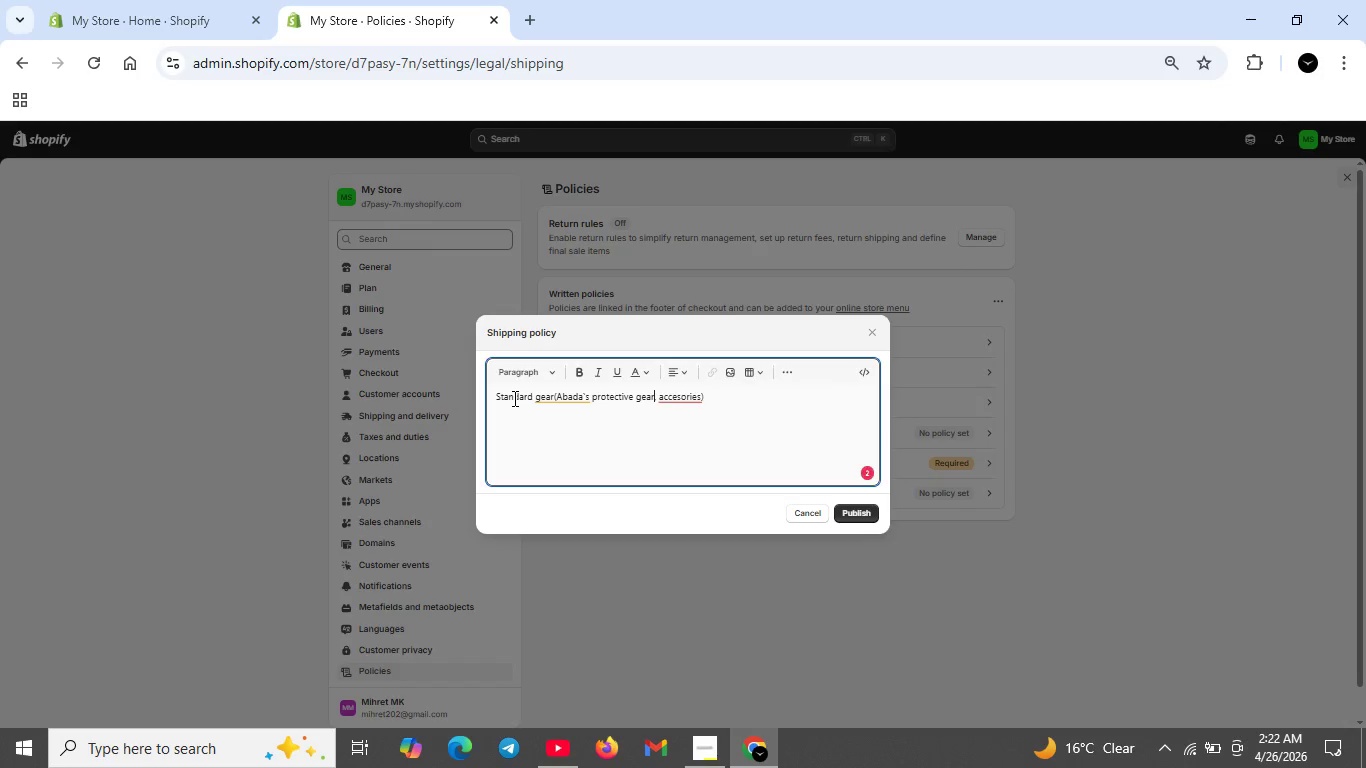 
key(ArrowLeft)
 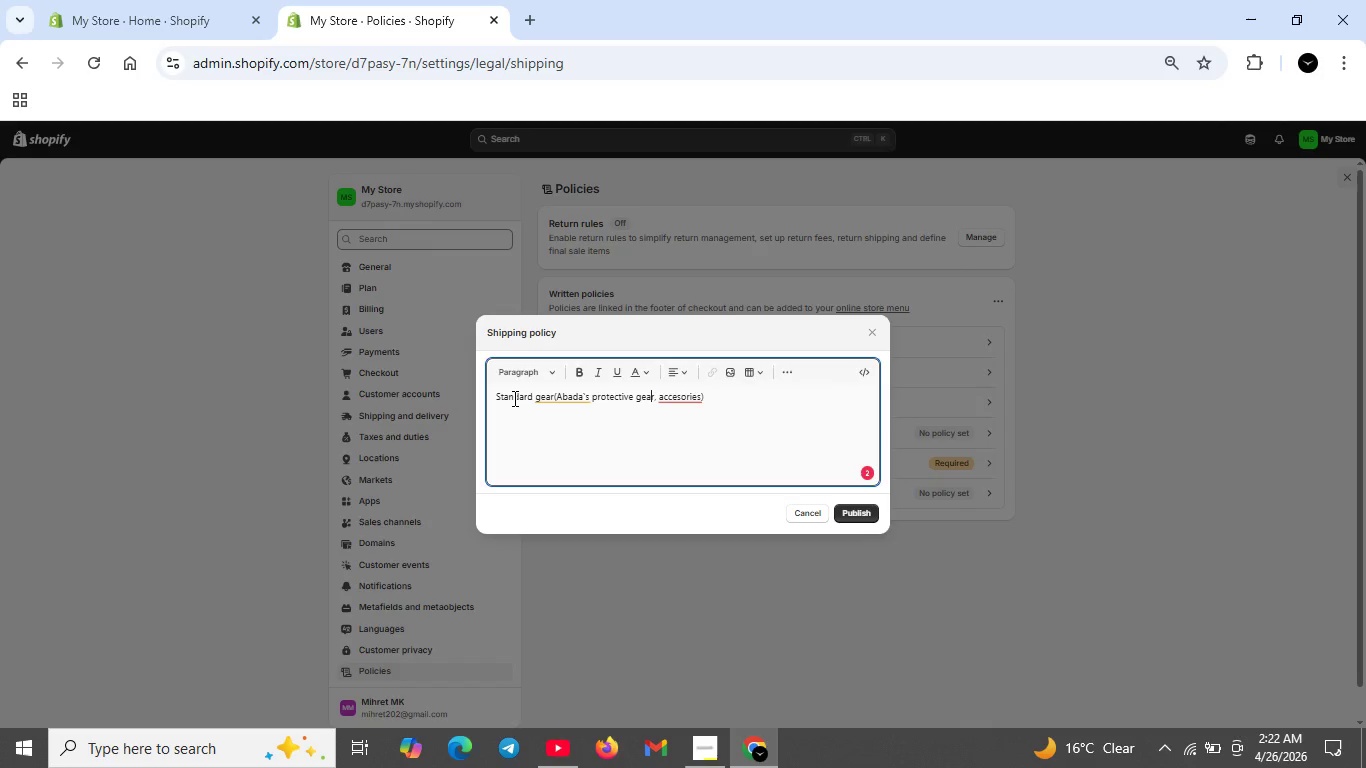 
key(ArrowLeft)
 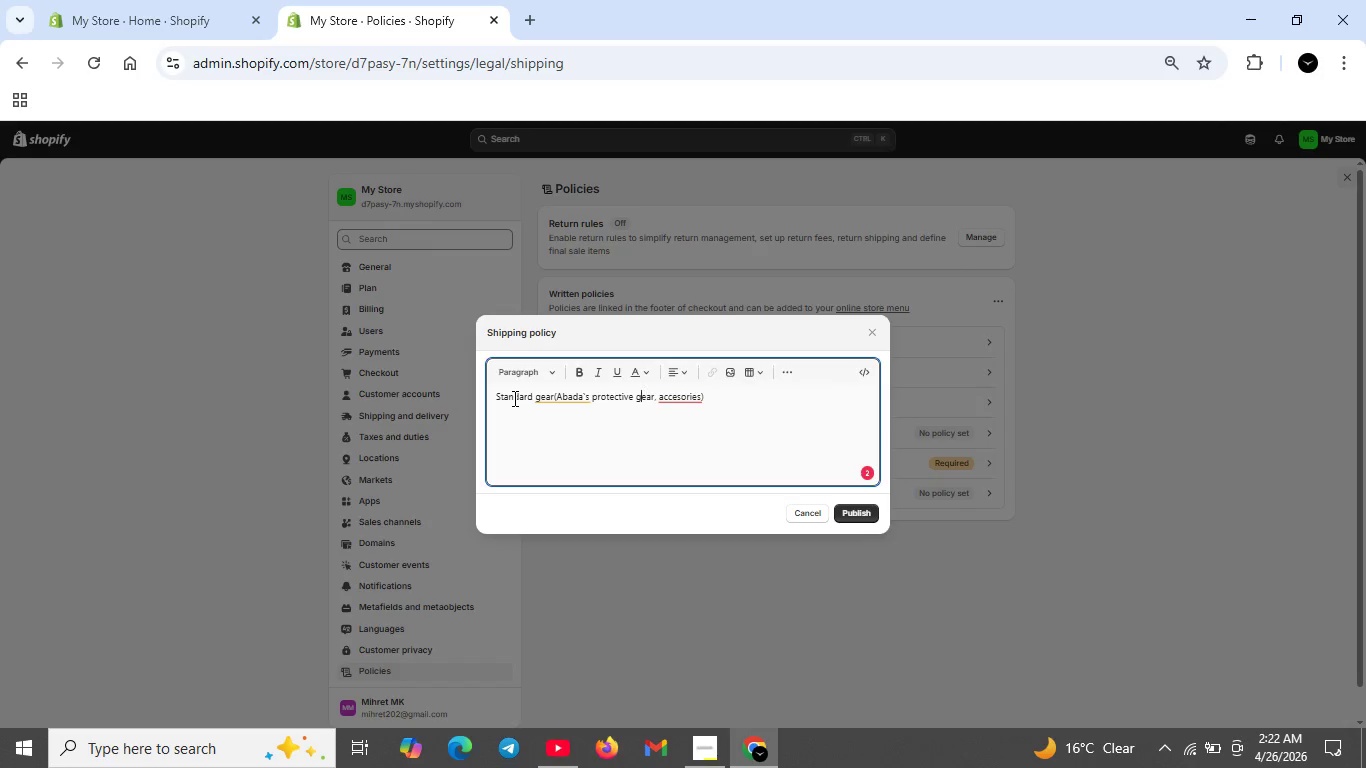 
key(ArrowLeft)
 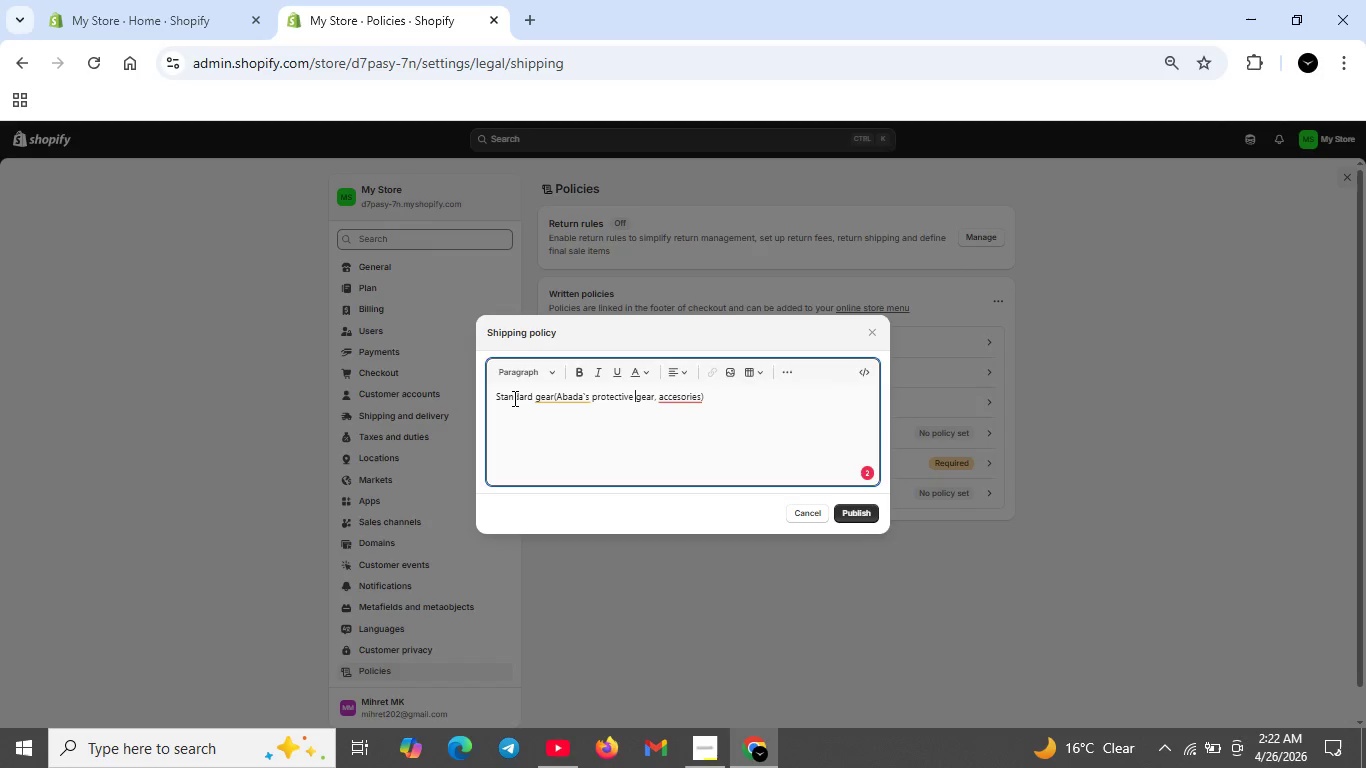 
key(ArrowLeft)
 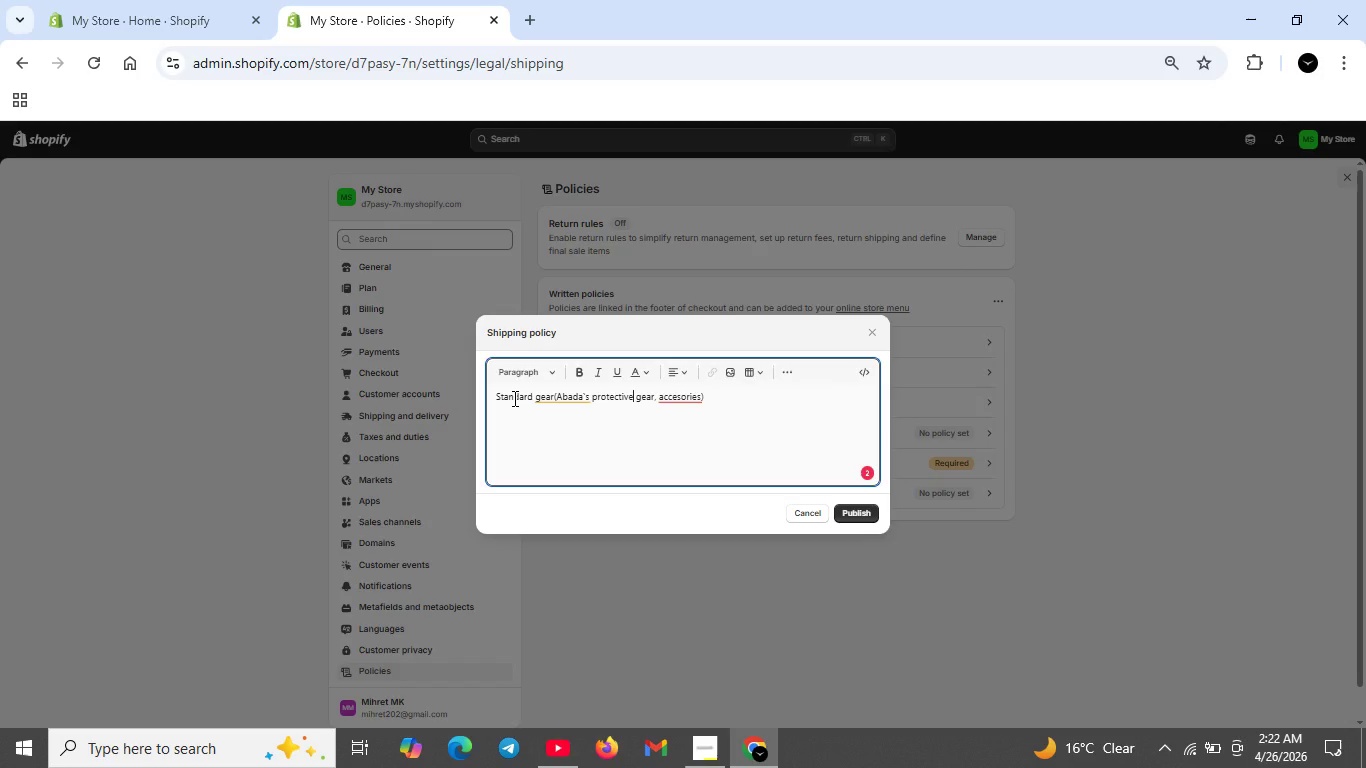 
key(ArrowLeft)
 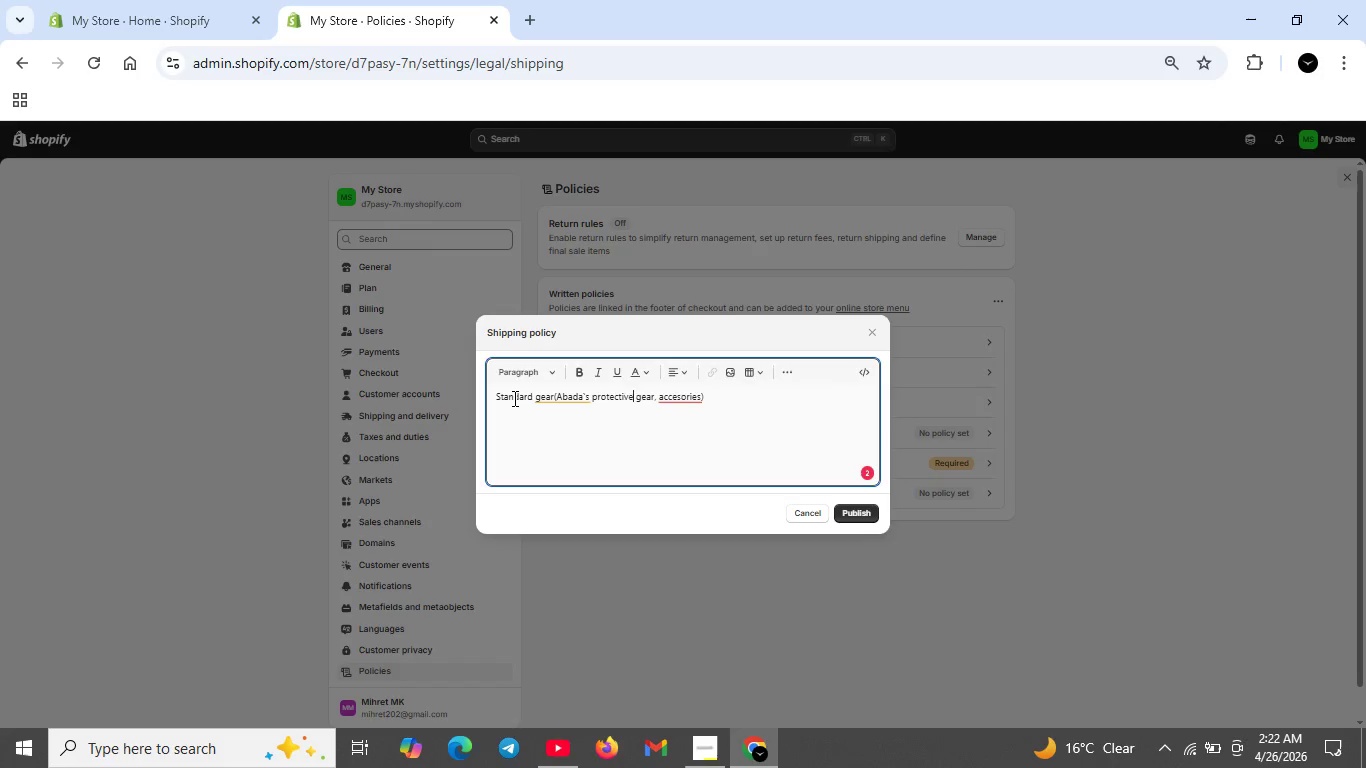 
hold_key(key=ArrowLeft, duration=0.98)
 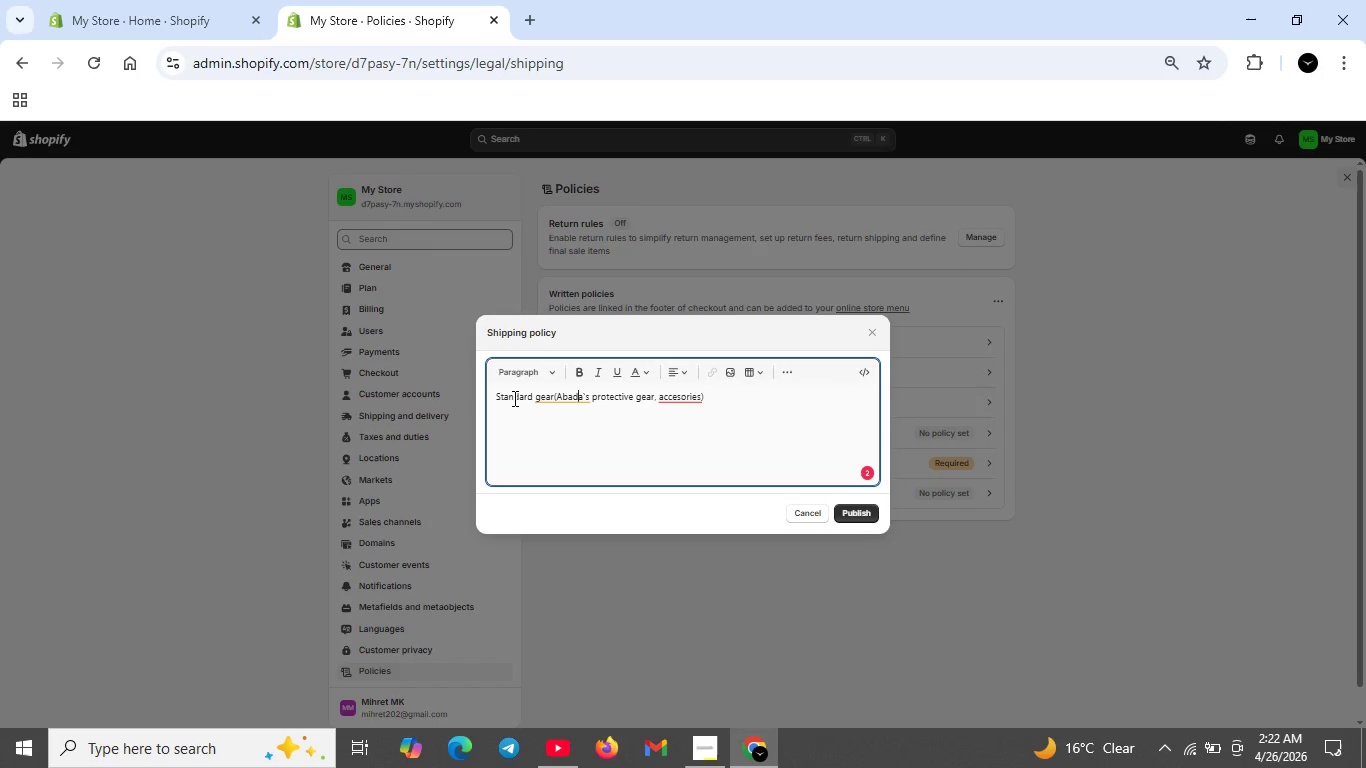 
key(ArrowLeft)
 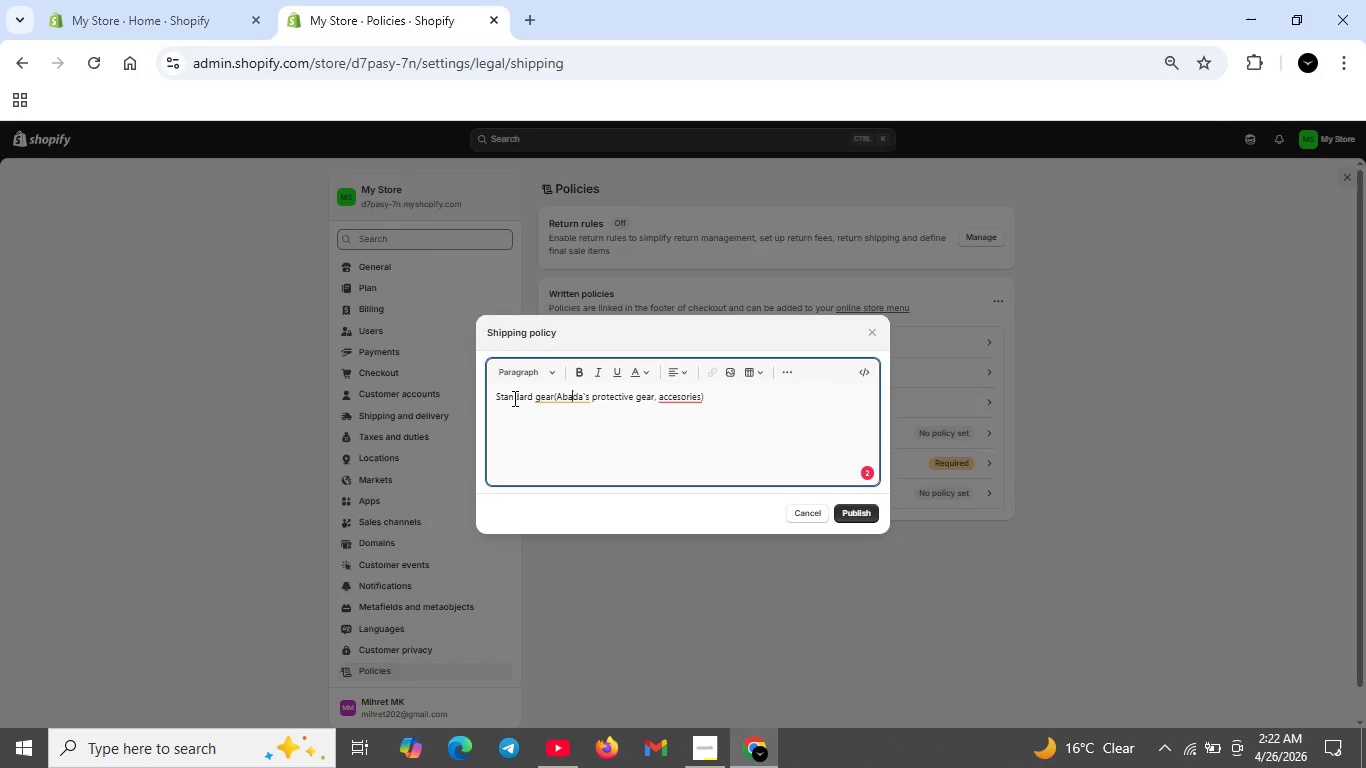 
key(ArrowLeft)
 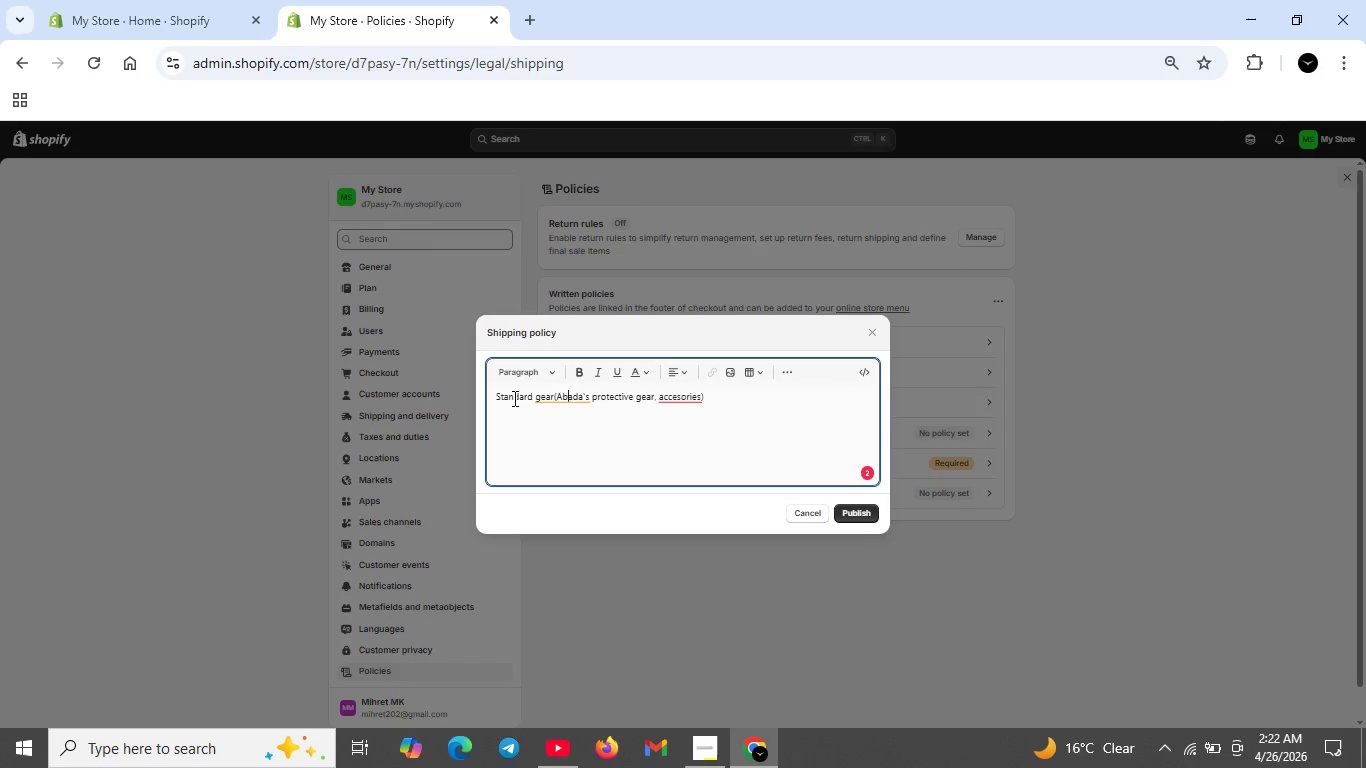 
key(ArrowLeft)
 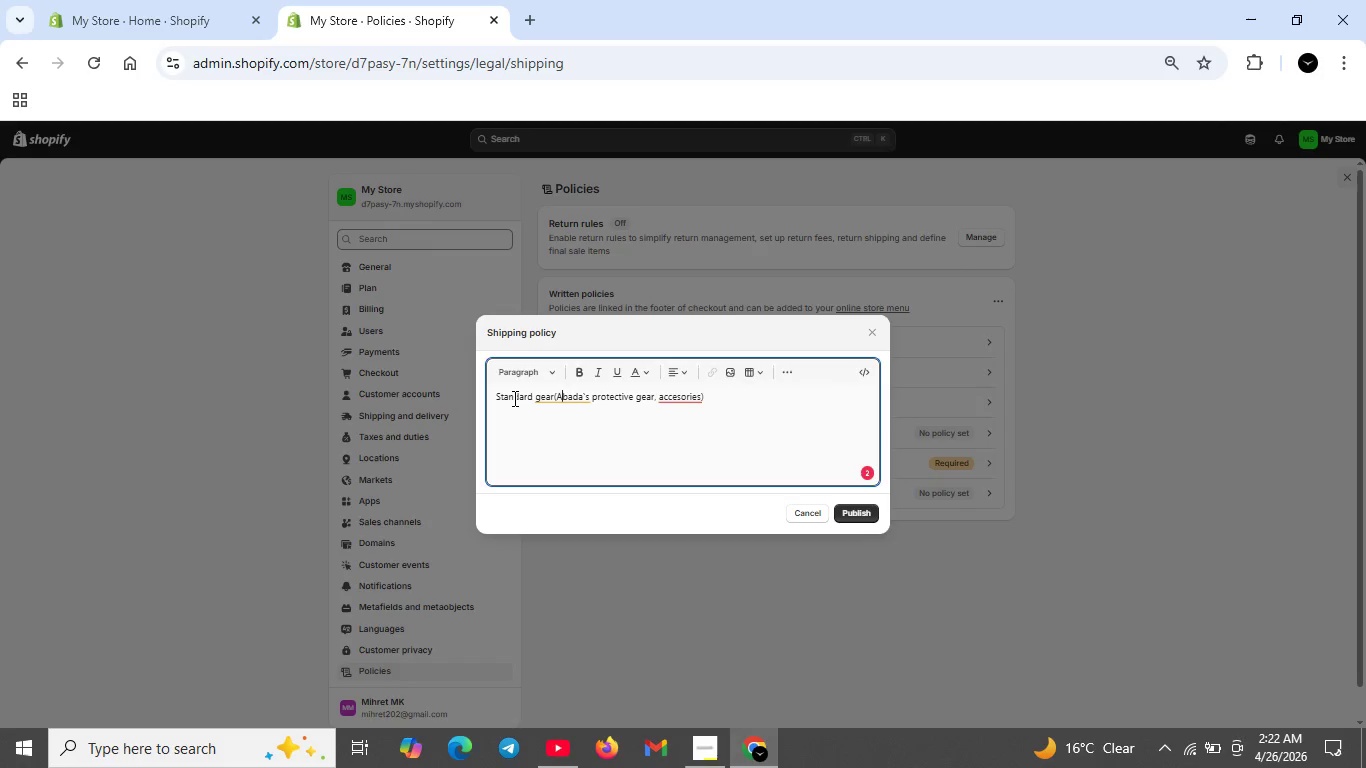 
key(ArrowLeft)
 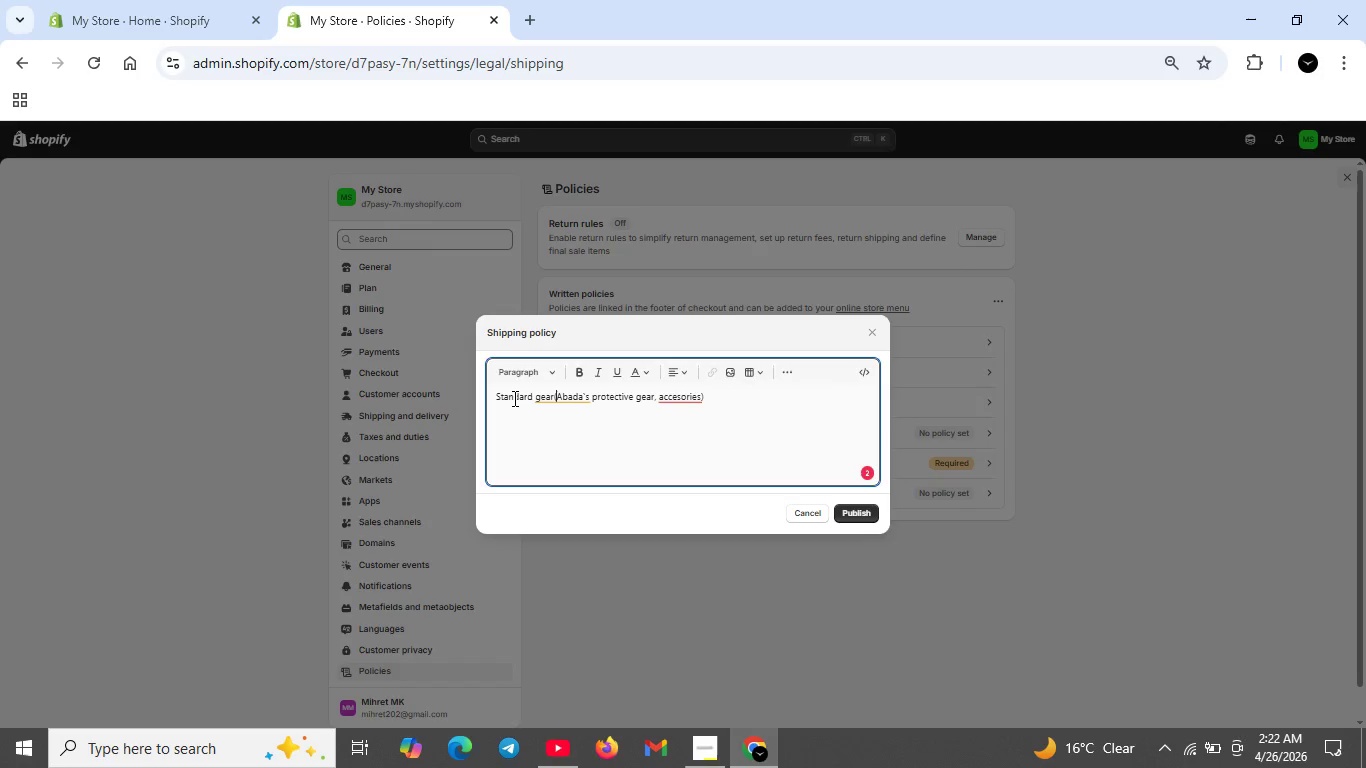 
key(ArrowLeft)
 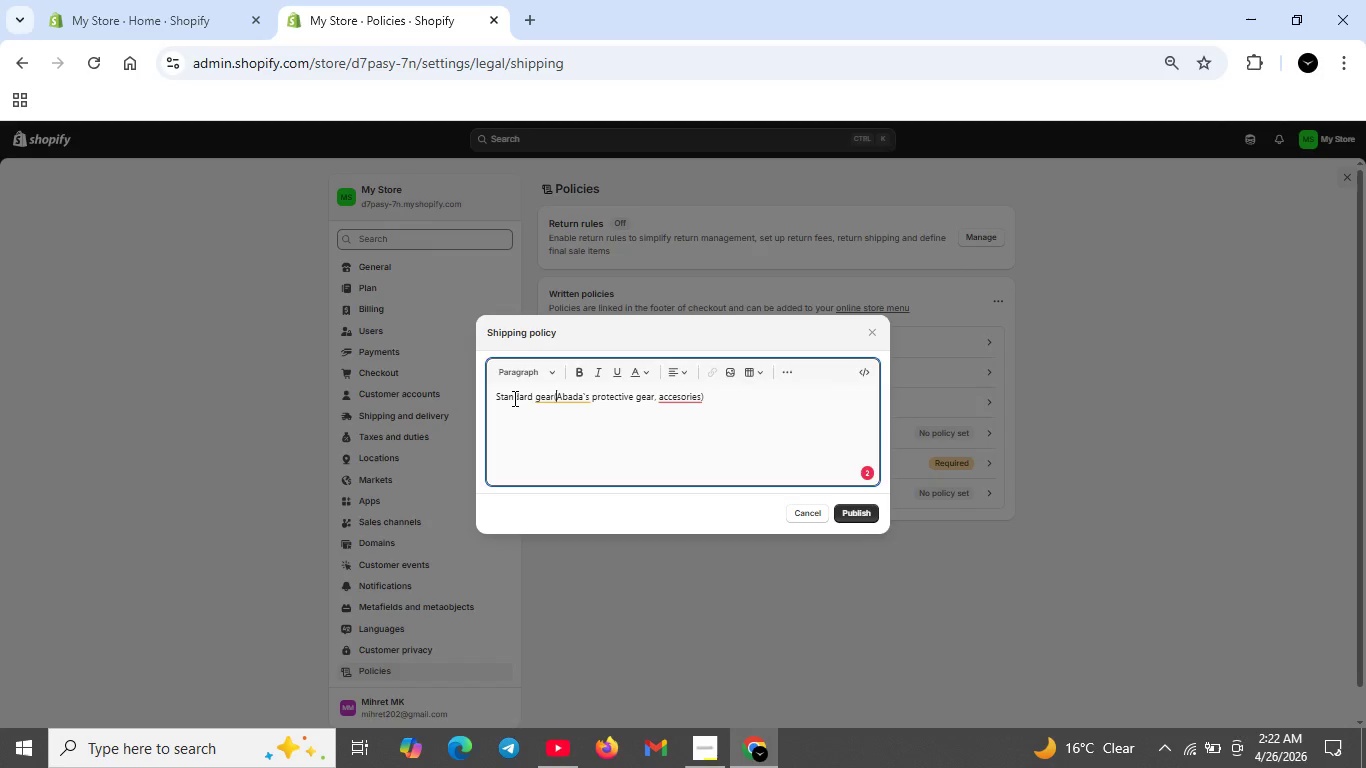 
key(ArrowLeft)
 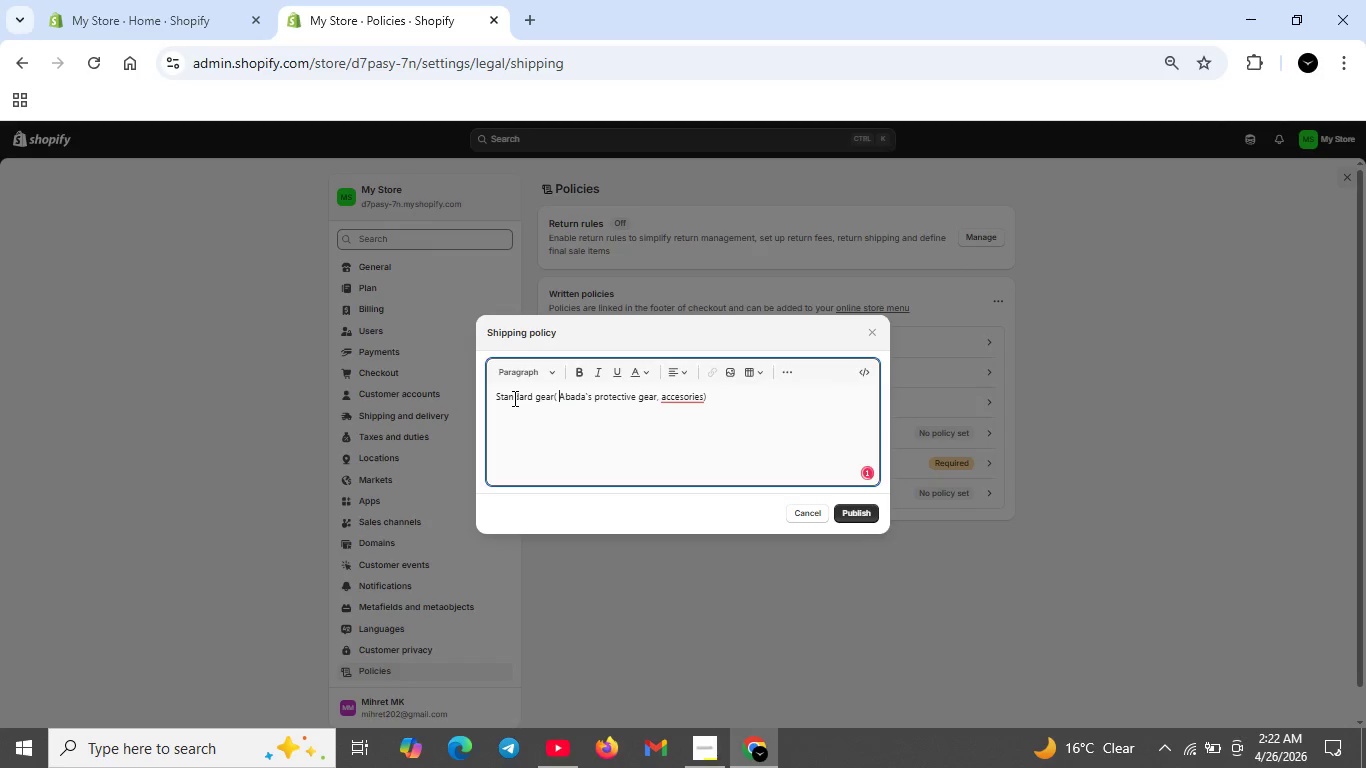 
key(Space)
 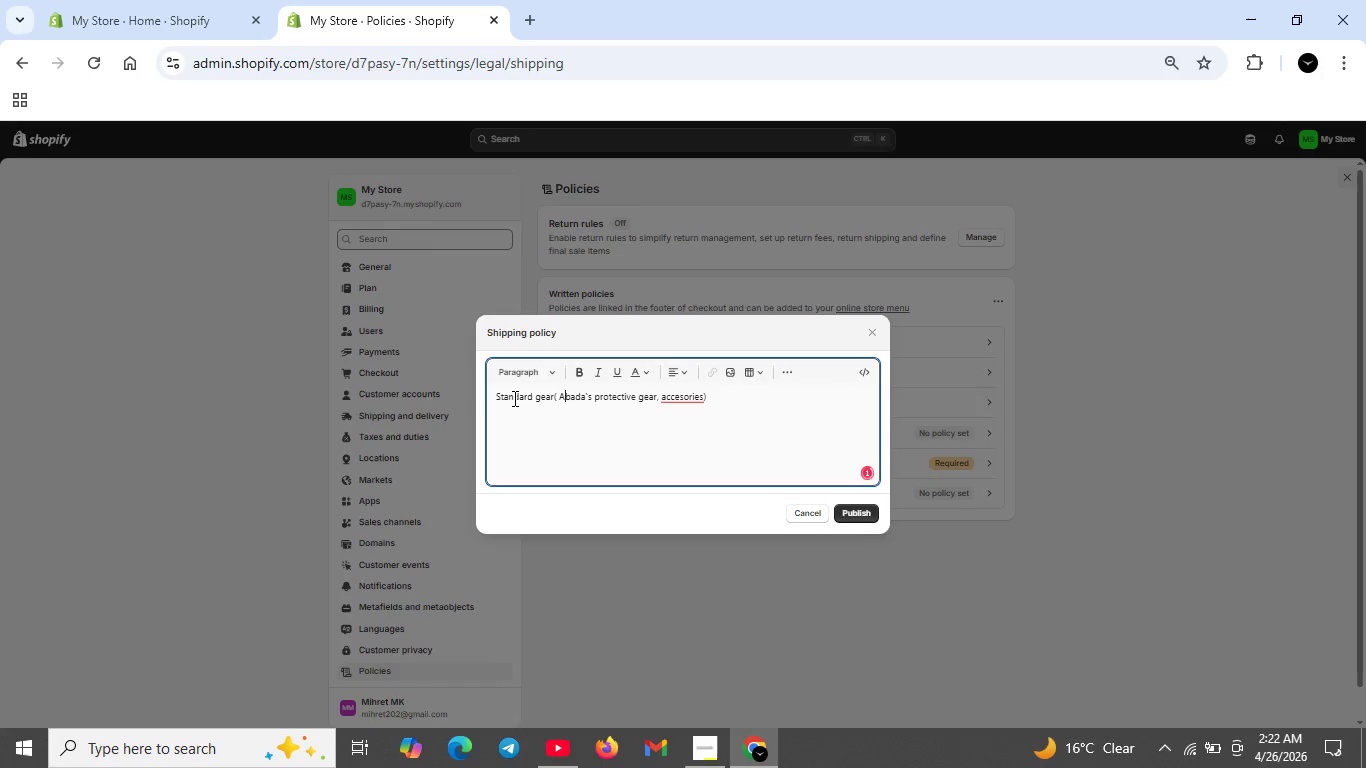 
hold_key(key=ArrowRight, duration=1.5)
 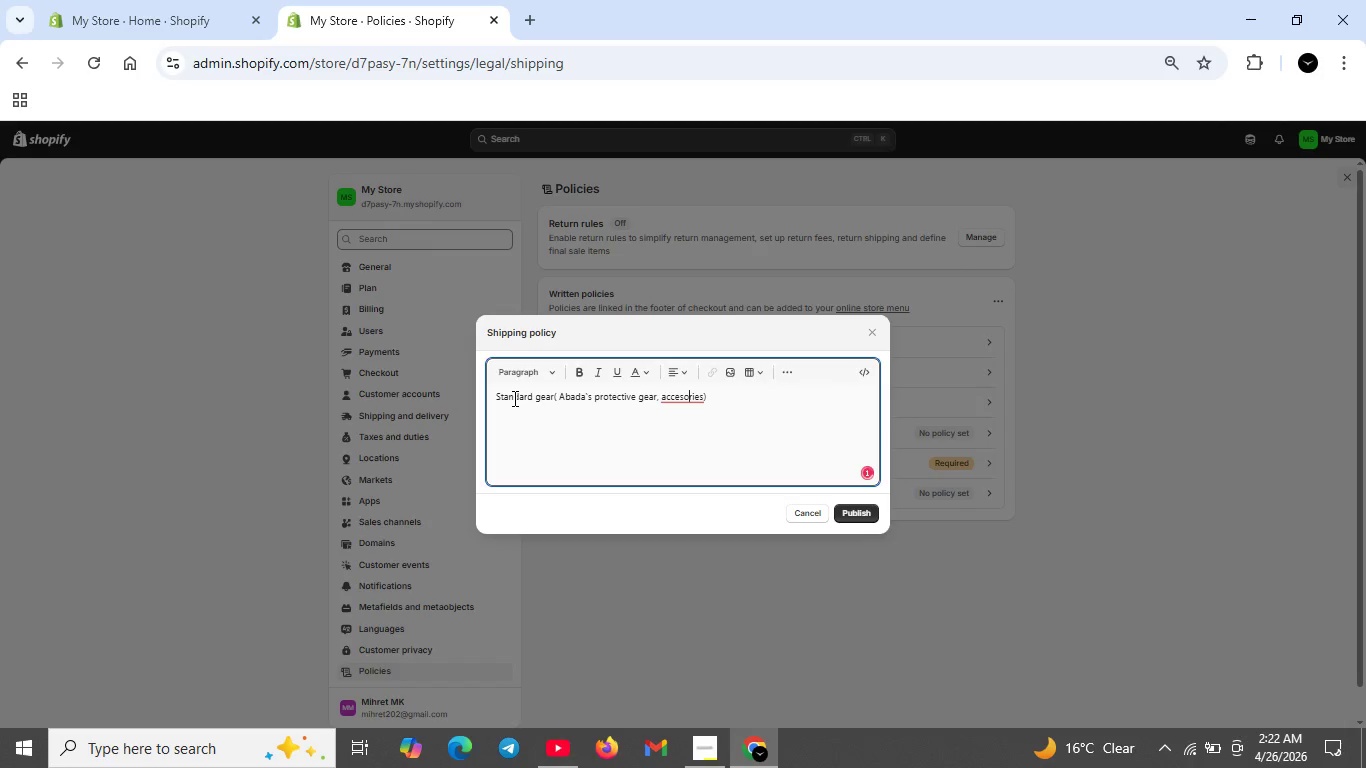 
key(ArrowRight)
 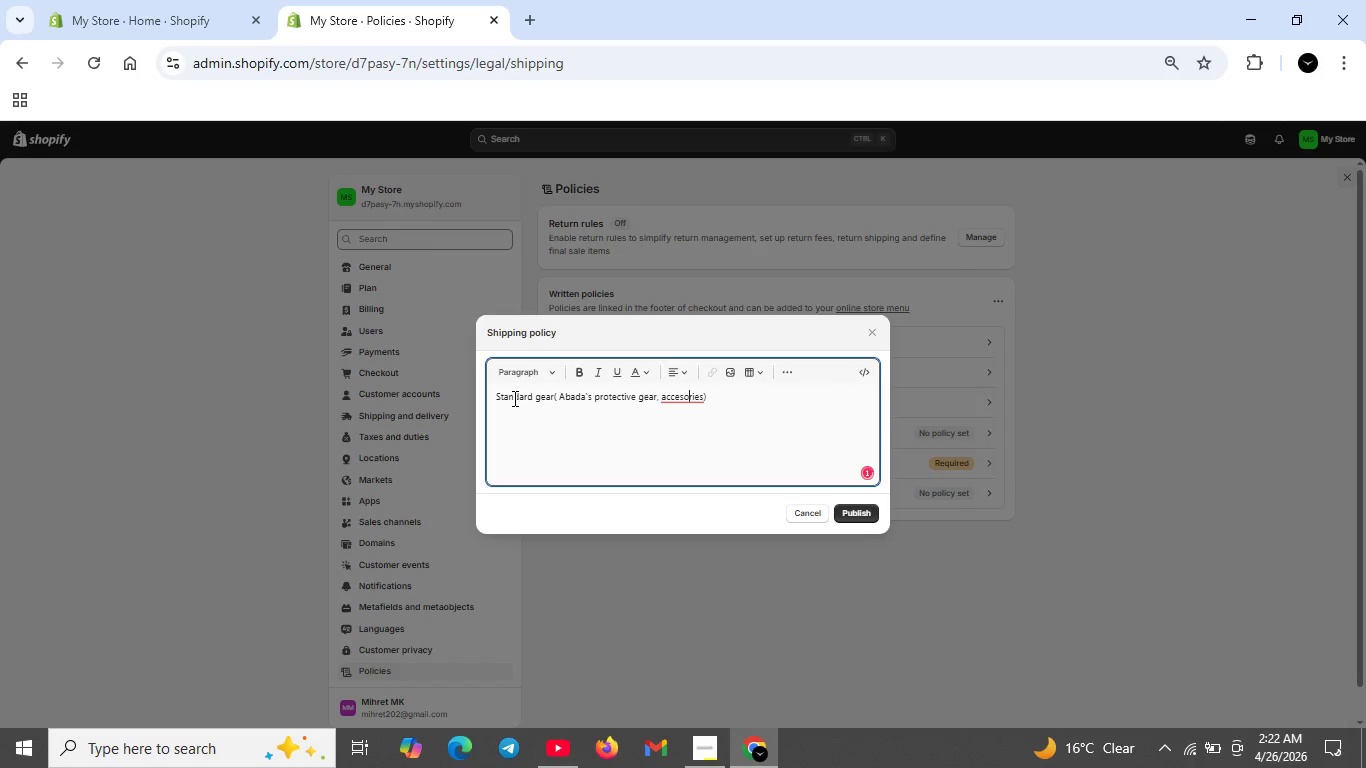 
key(ArrowRight)
 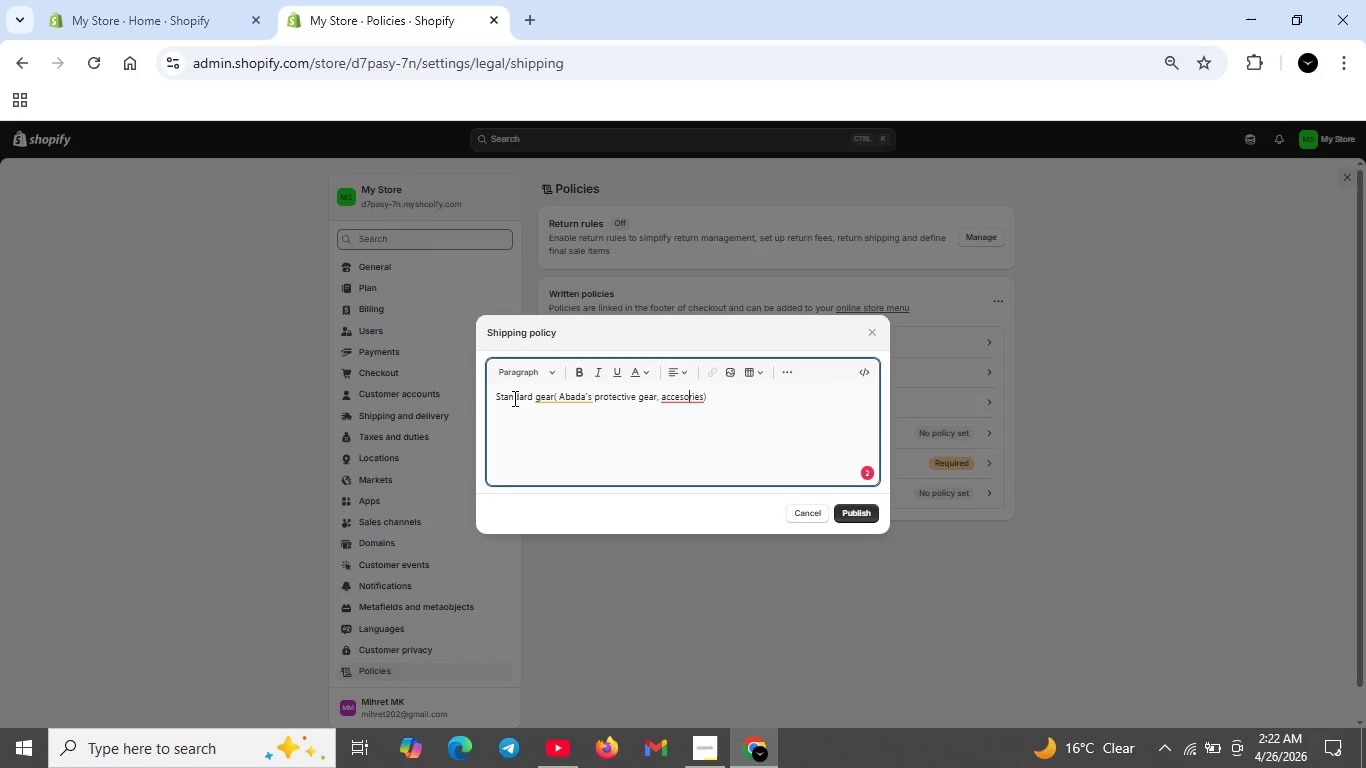 
key(ArrowRight)
 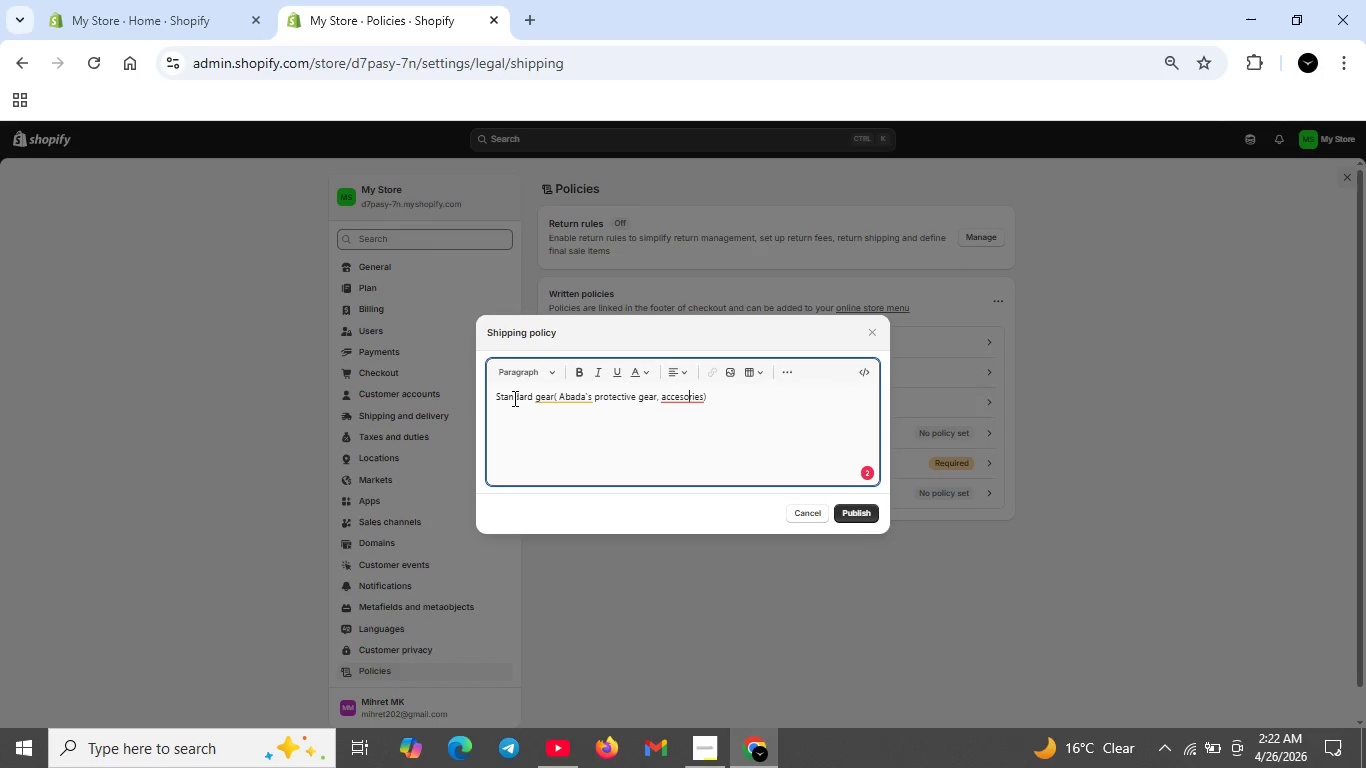 
key(ArrowRight)
 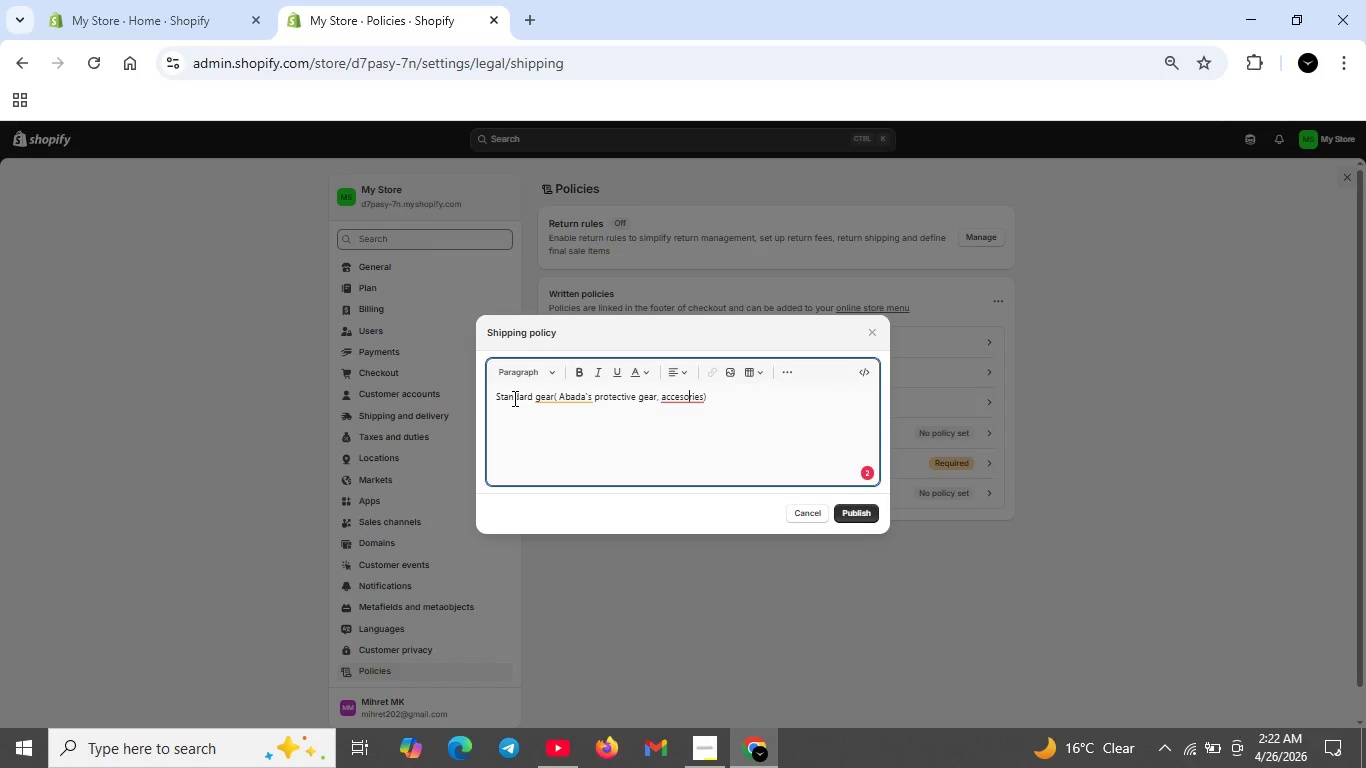 
key(ArrowRight)
 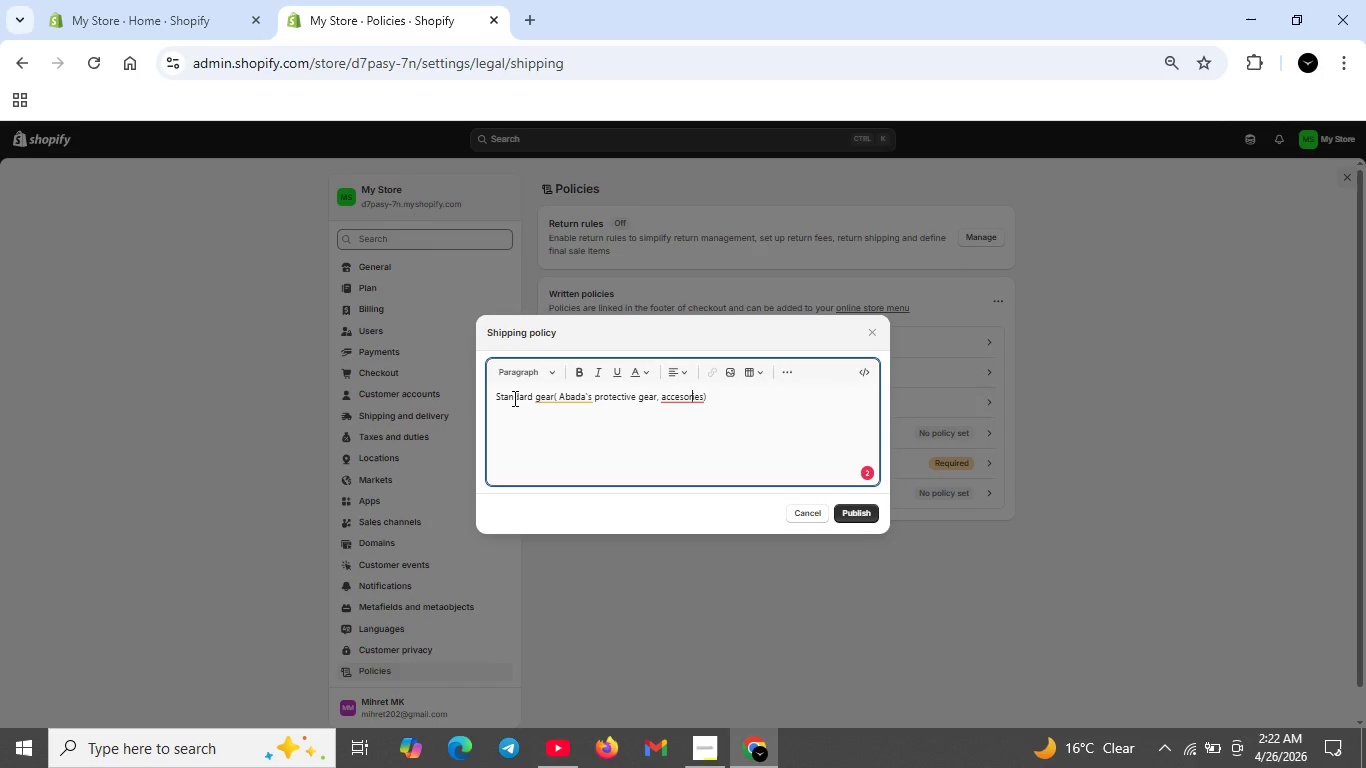 
key(ArrowRight)
 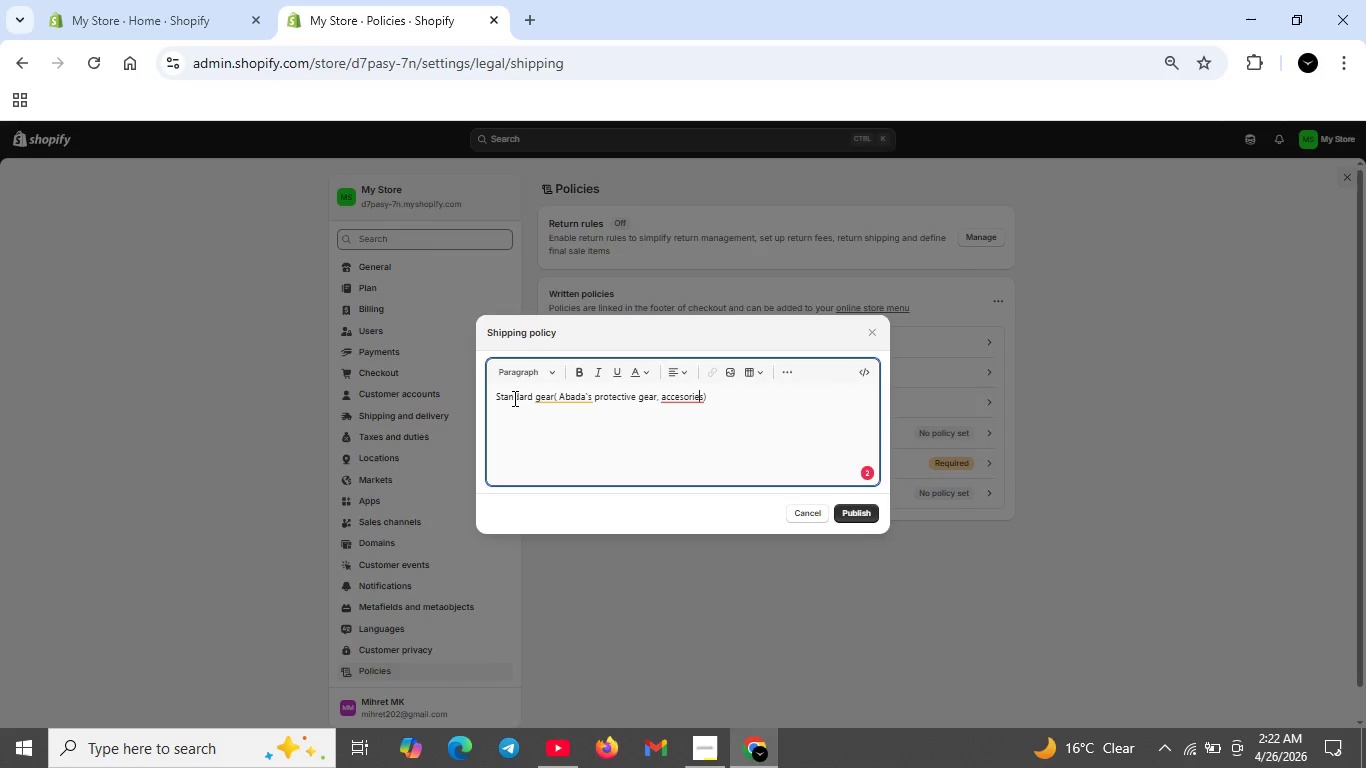 
key(ArrowRight)
 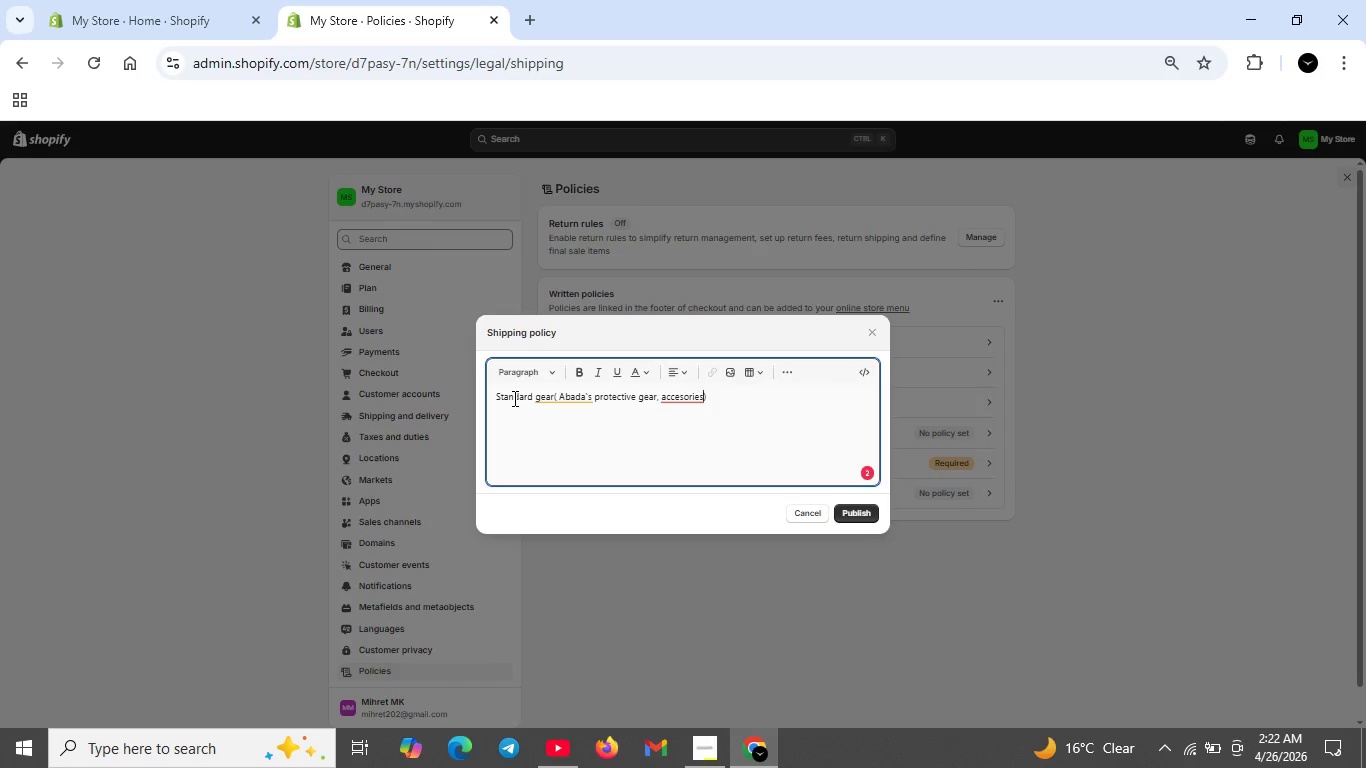 
key(ArrowRight)
 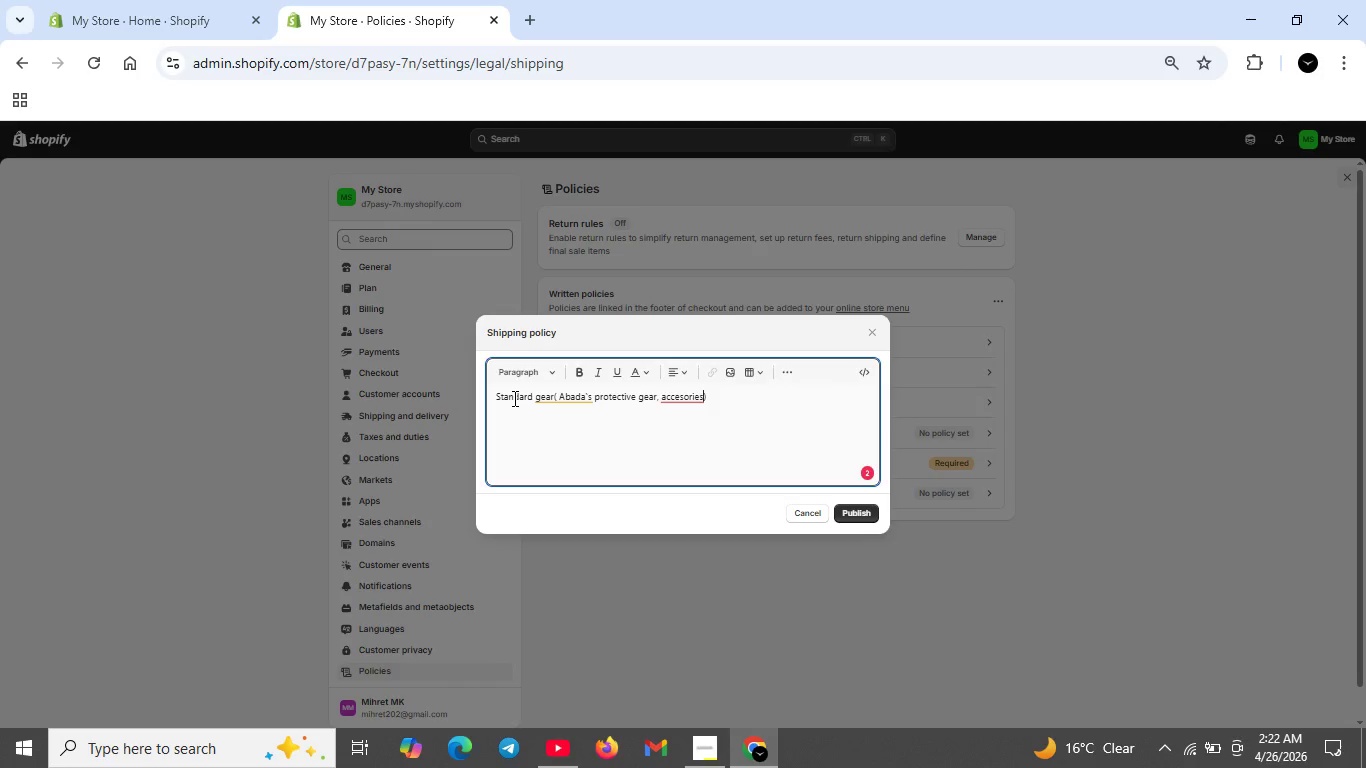 
key(ArrowRight)
 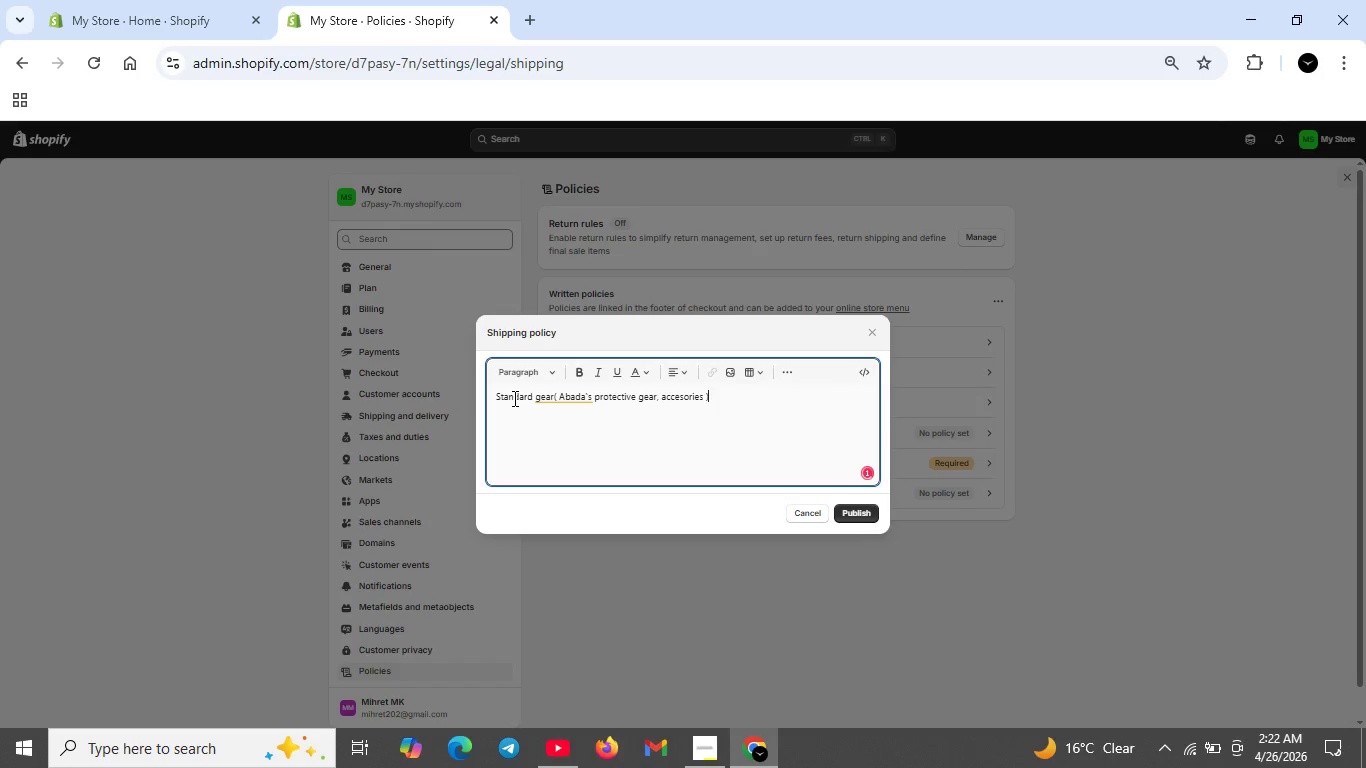 
key(Space)
 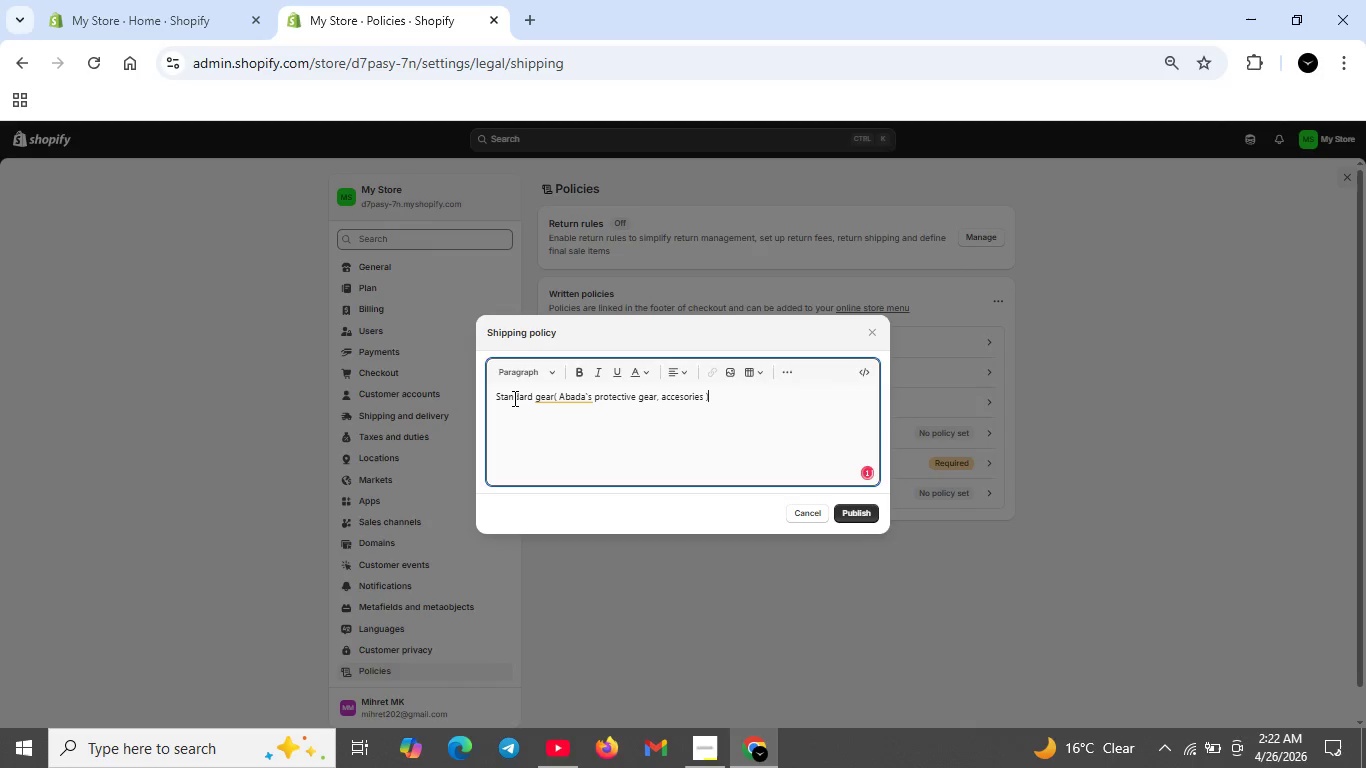 
key(ArrowRight)
 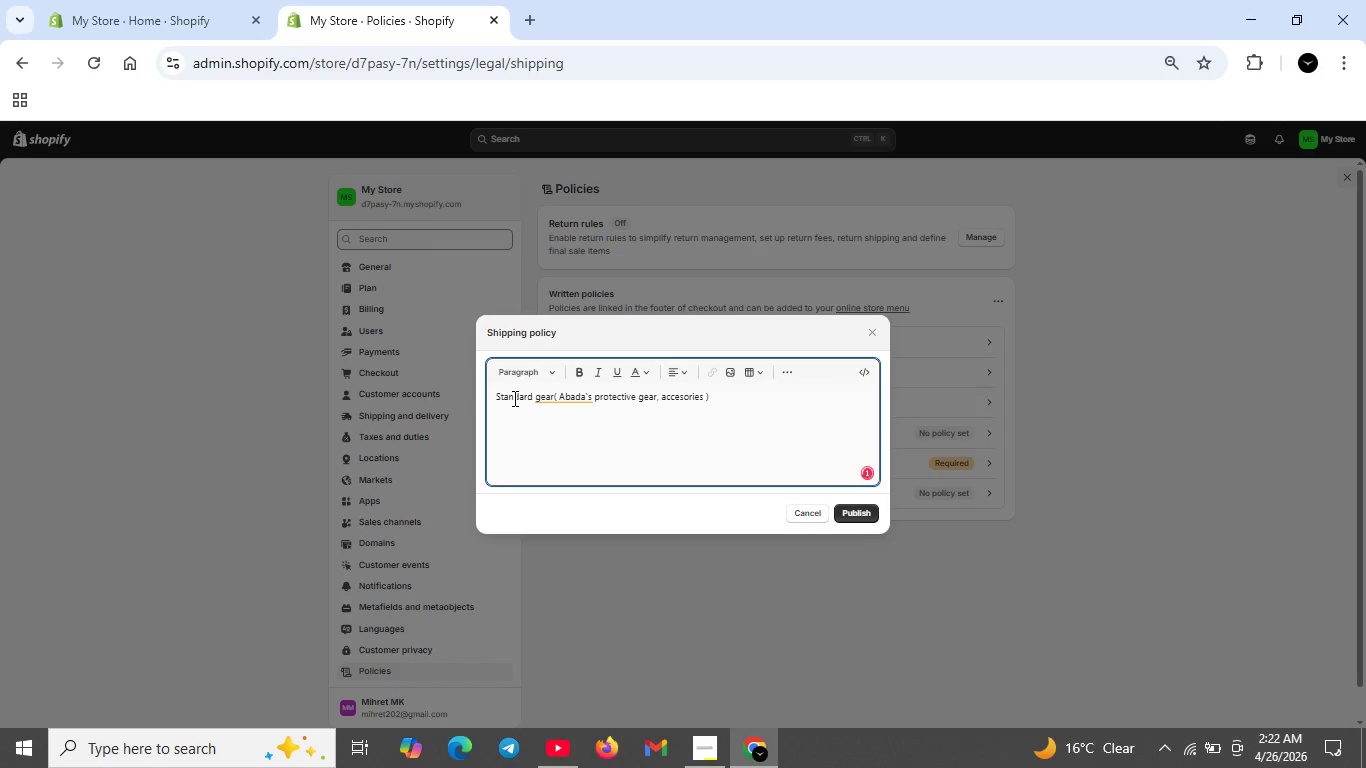 
key(ContextMenu)
 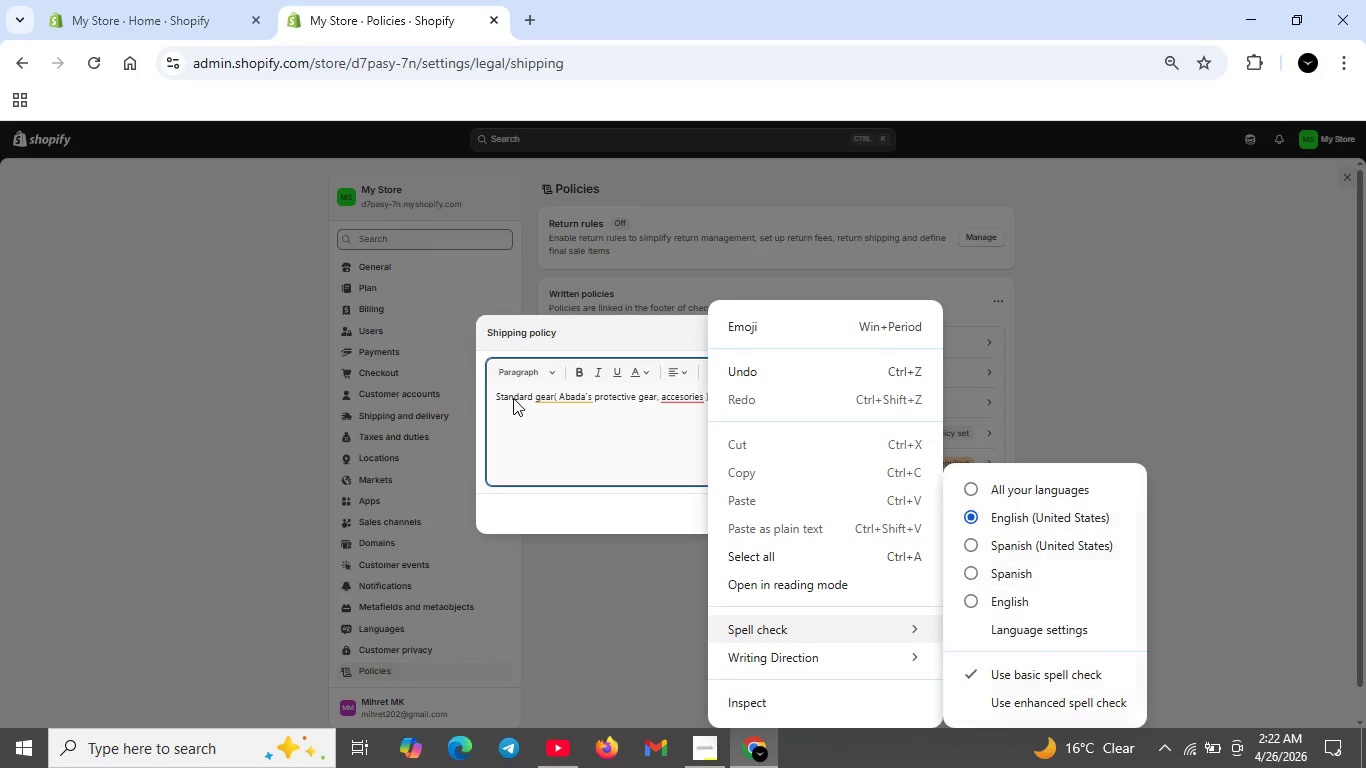 
key(S)
 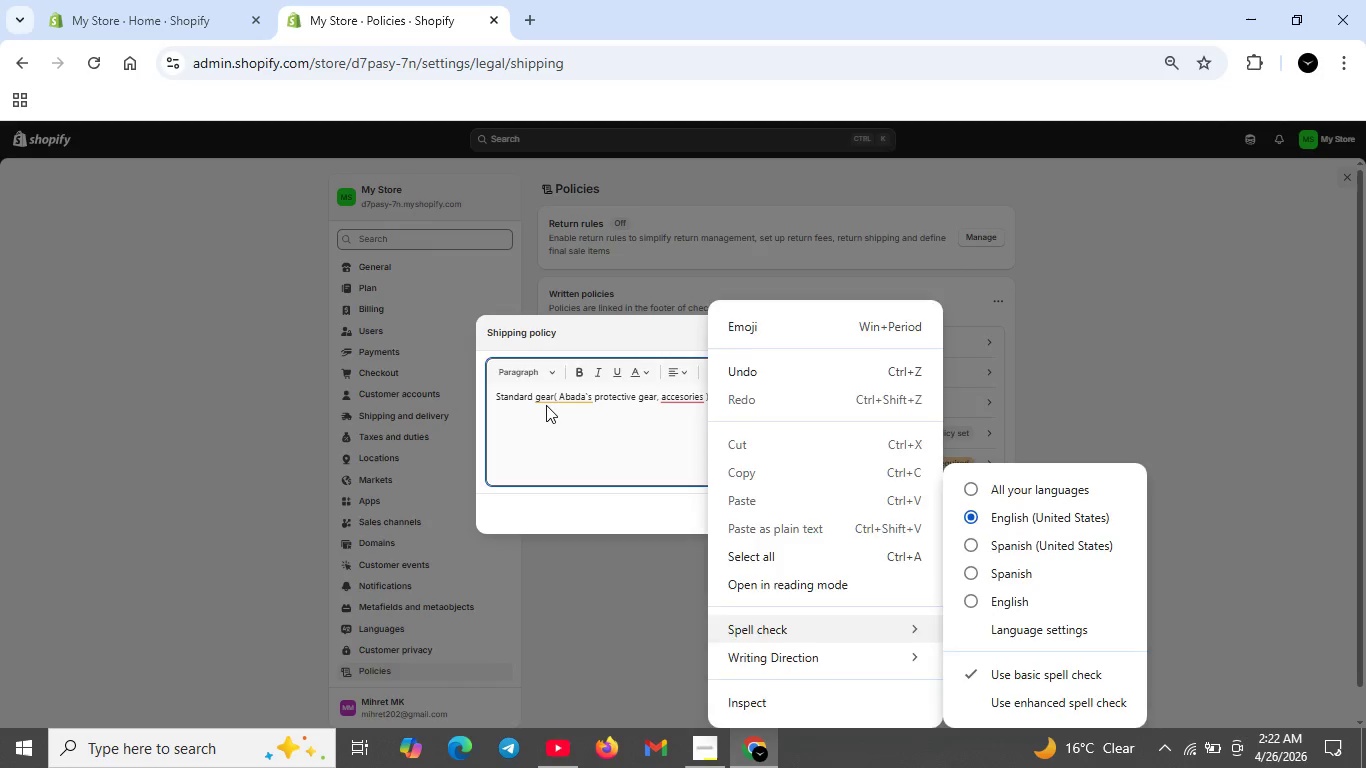 
left_click([546, 405])
 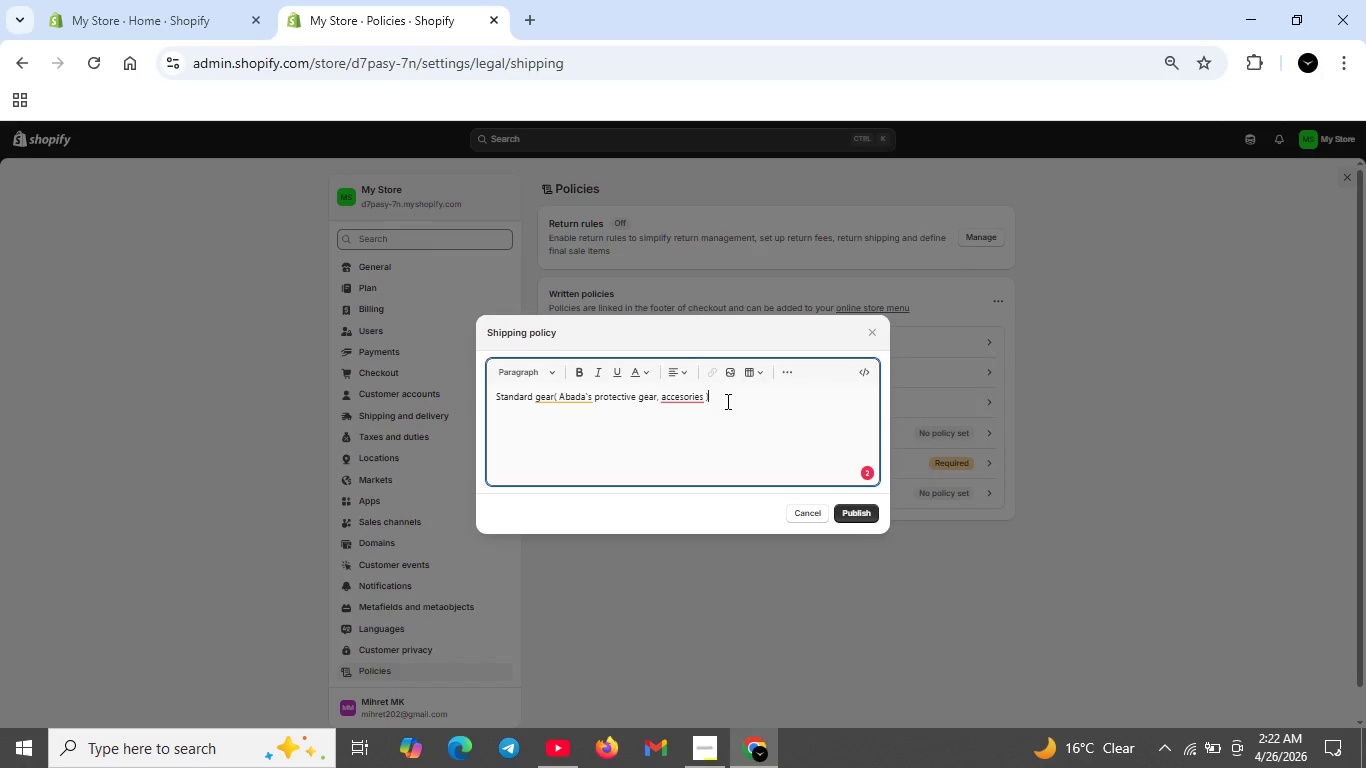 
left_click([726, 401])
 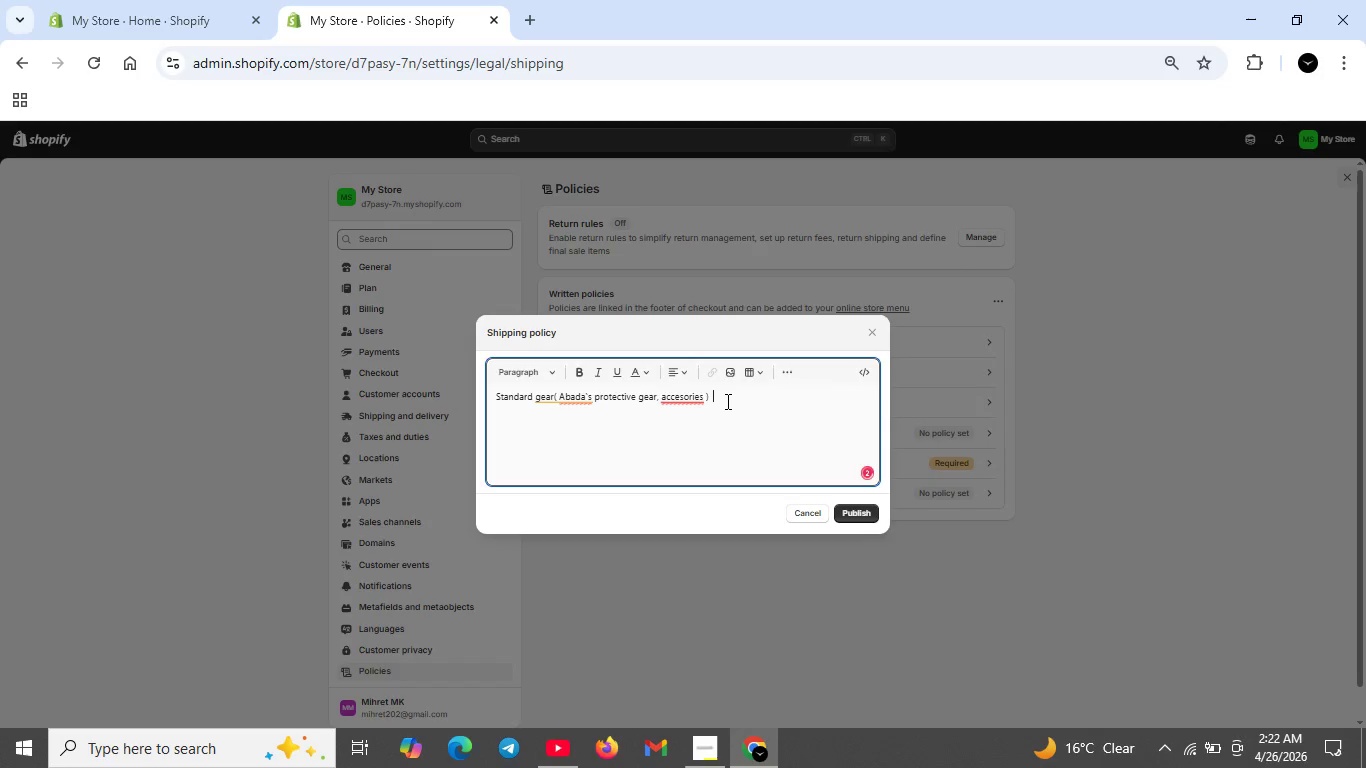 
type(  ships wi)
 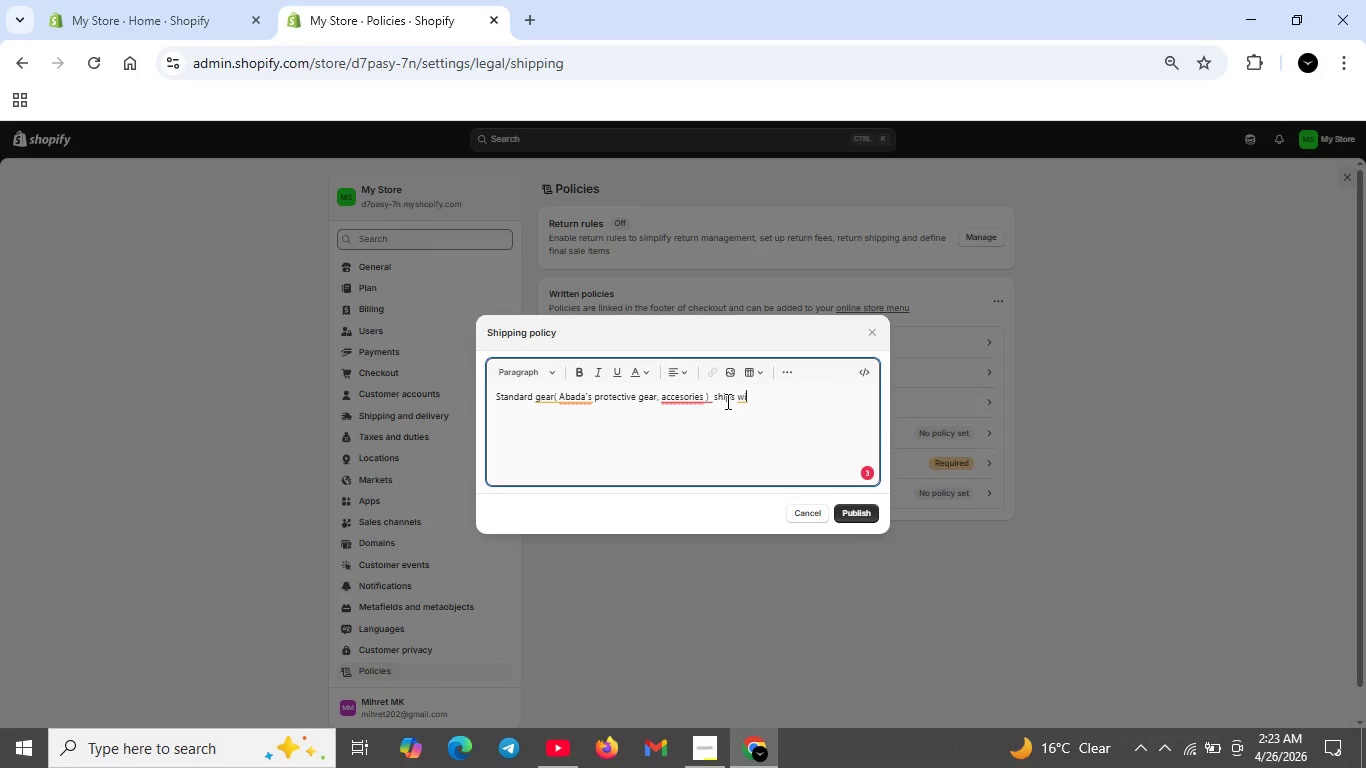 
wait(6.86)
 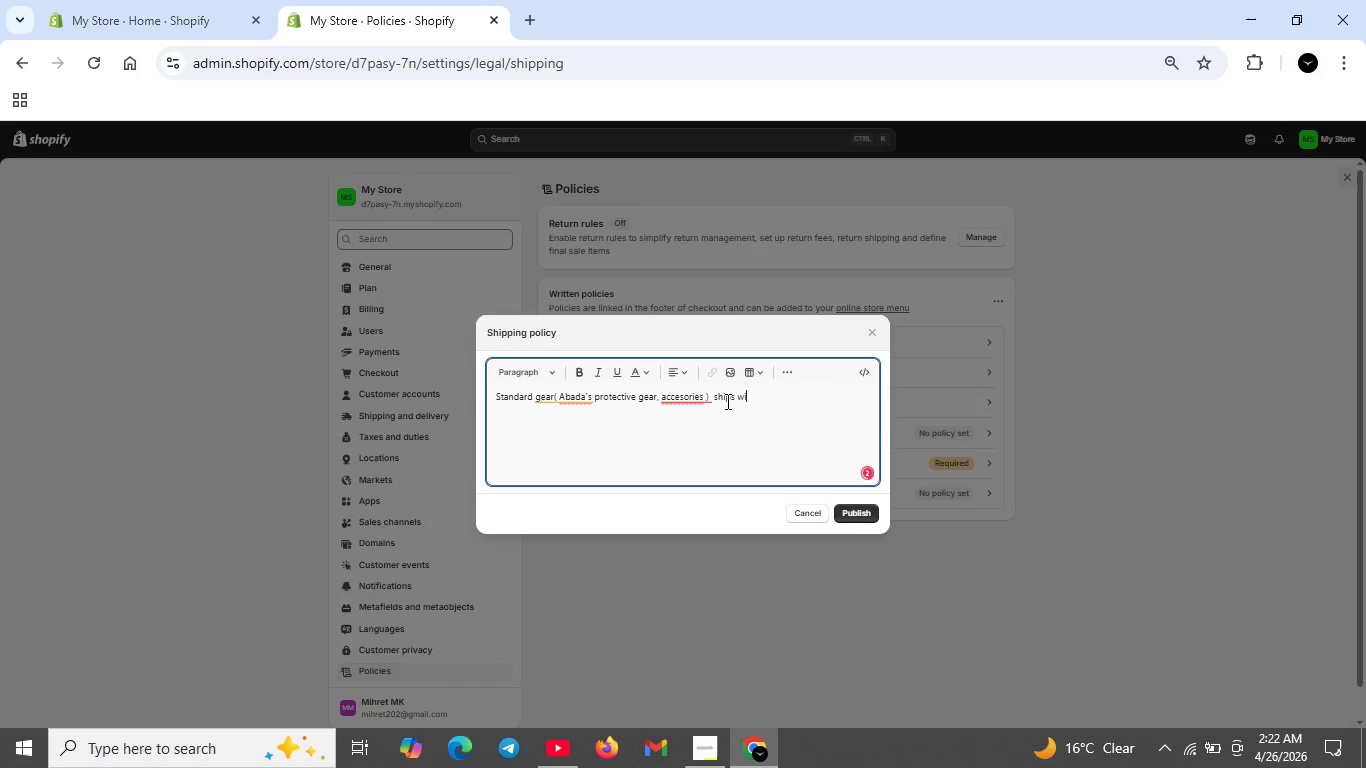 
type(ith )
 